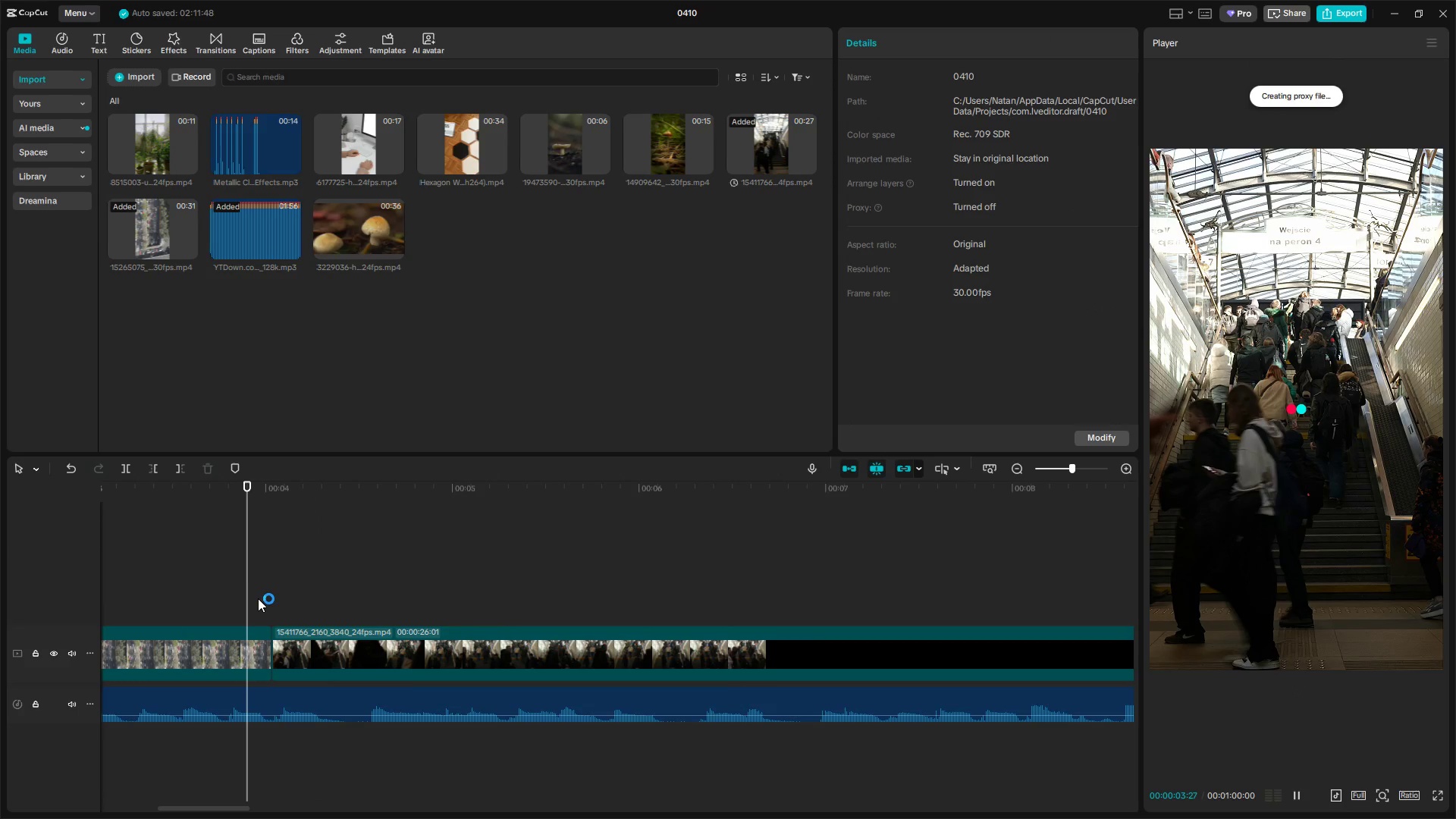 
key(Space)
 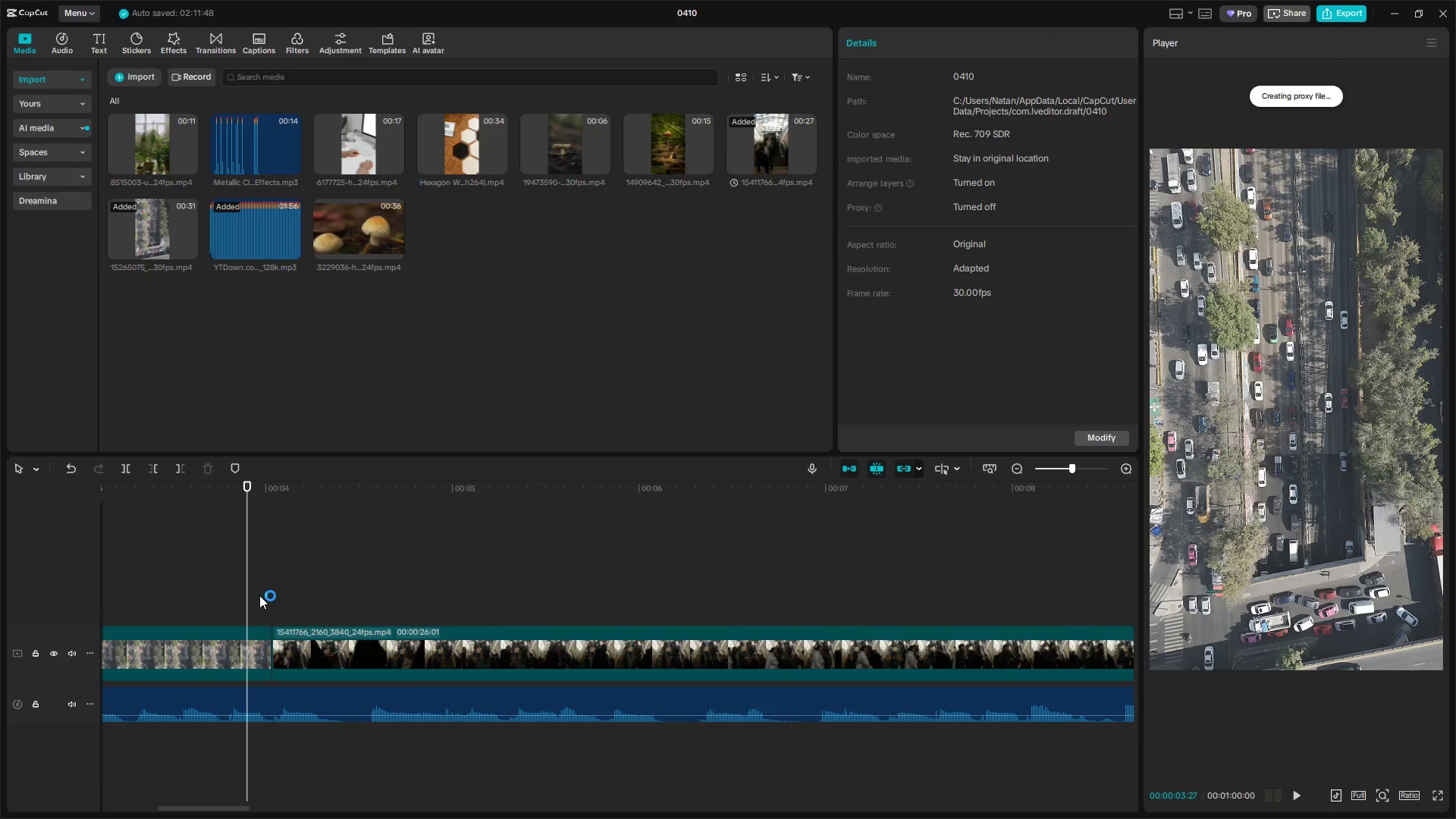 
key(Space)
 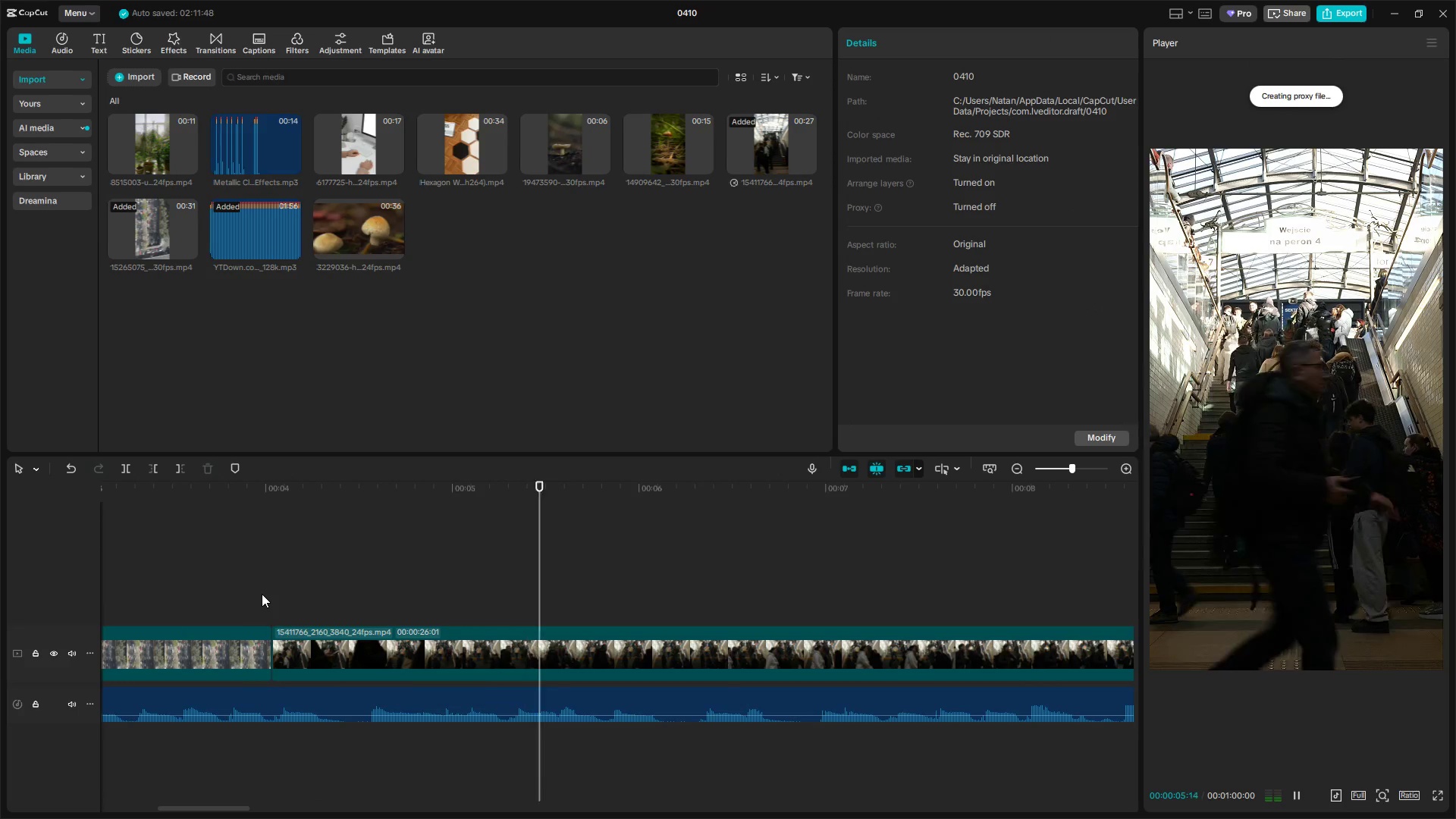 
hold_key(key=ControlLeft, duration=1.08)
scroll: coordinate [475, 685], scroll_direction: down, amount: 14.0
 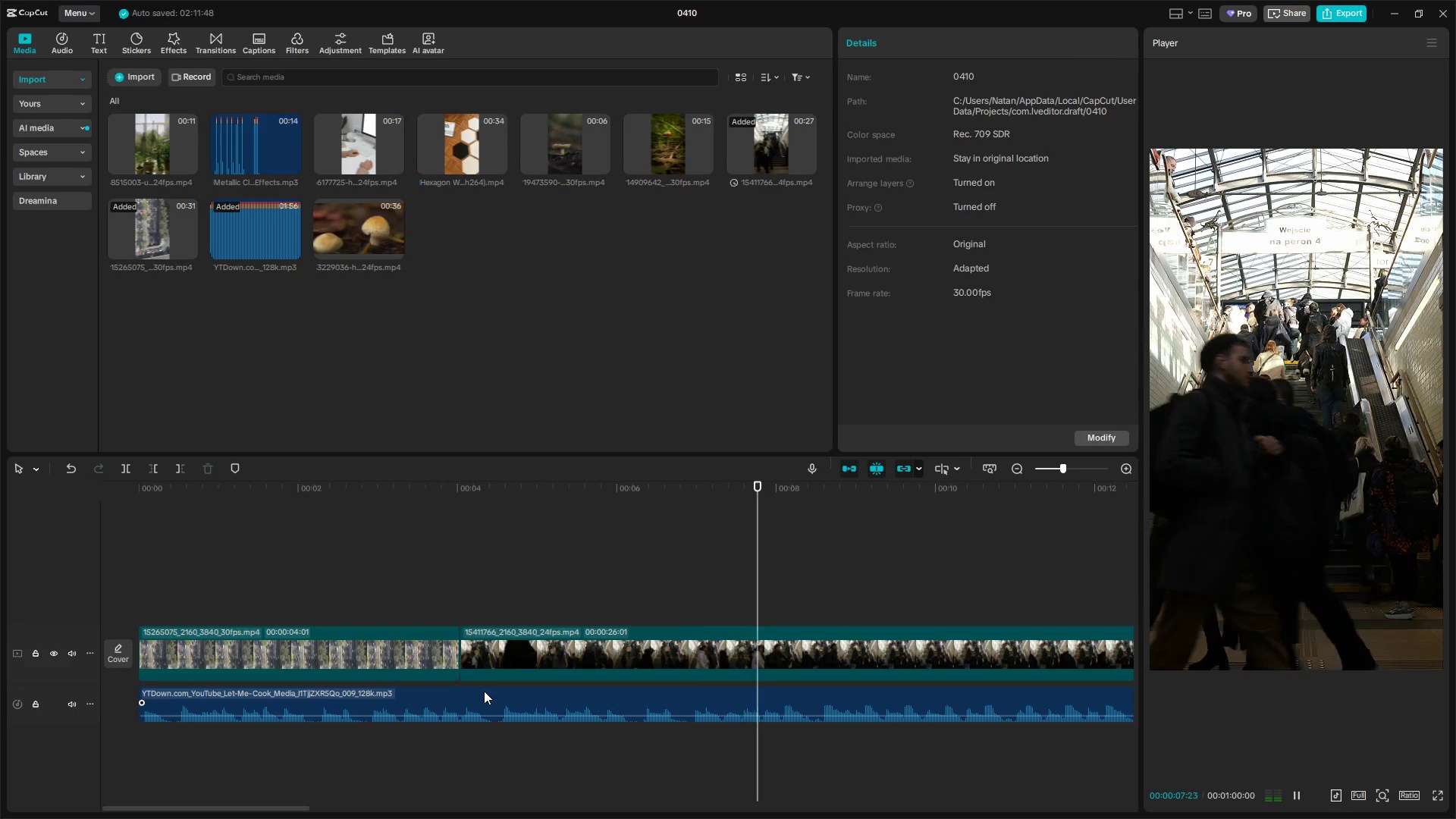 
key(Space)
 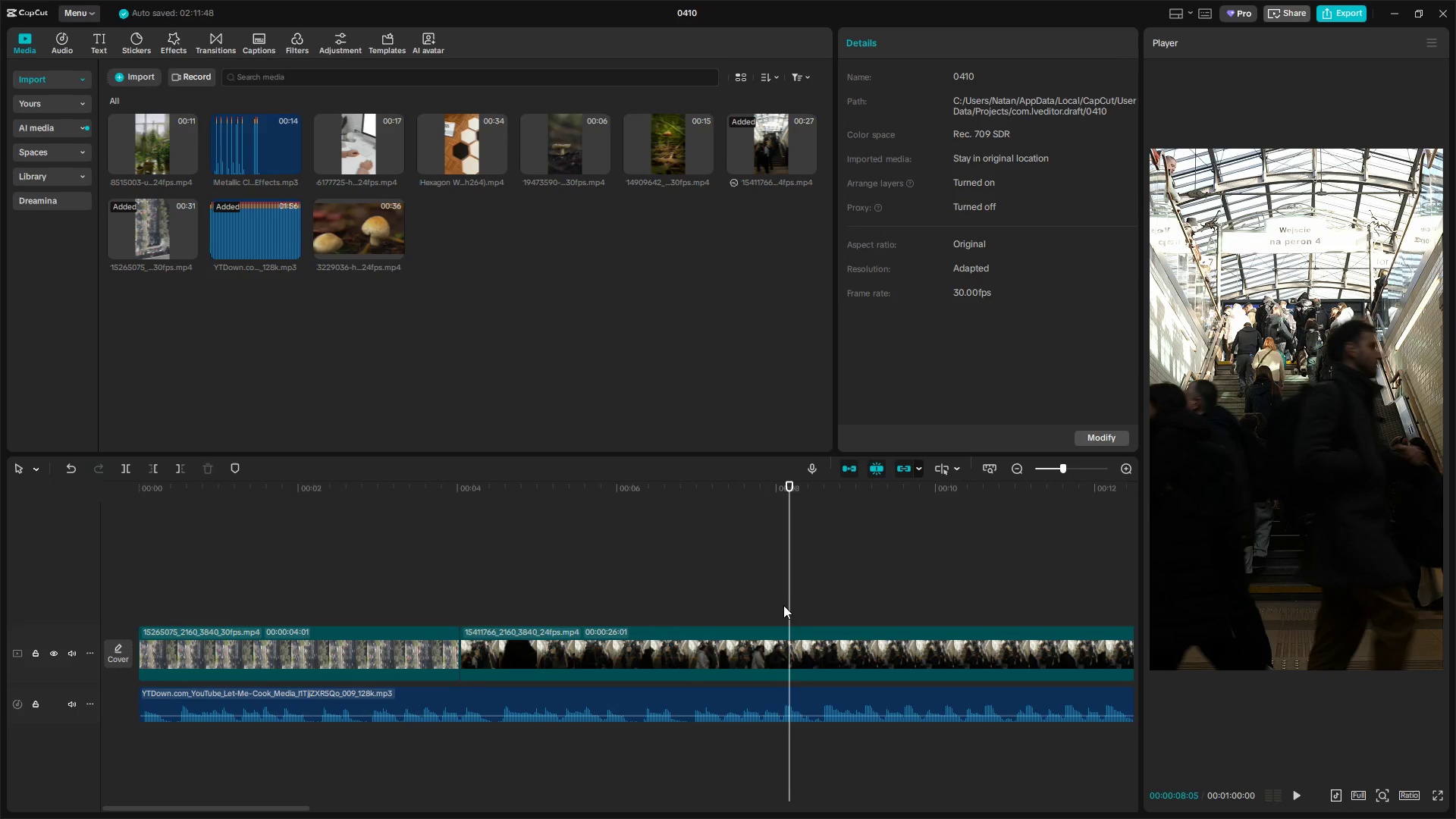 
left_click_drag(start_coordinate=[786, 603], to_coordinate=[782, 602])
 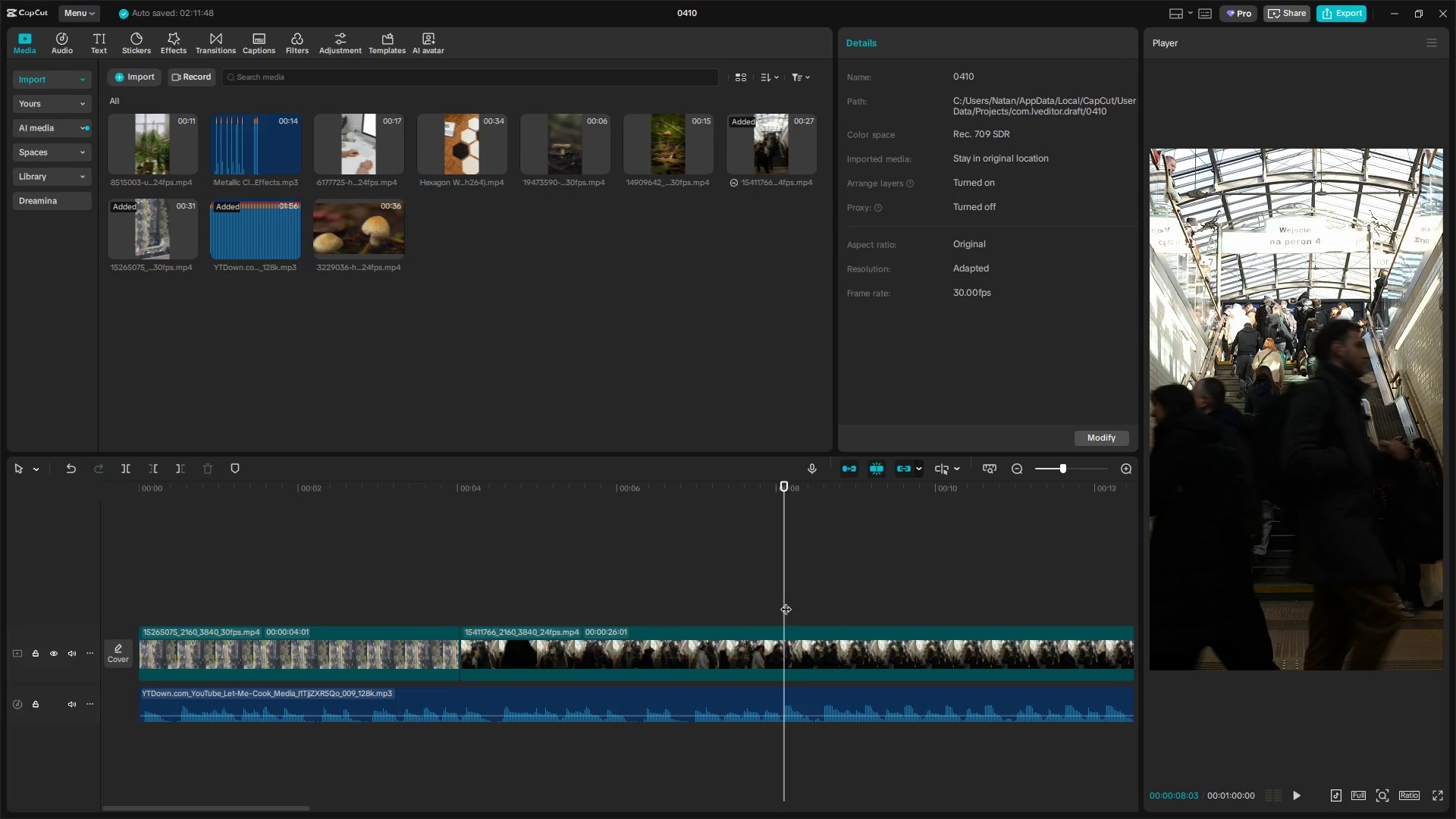 
left_click([796, 660])
 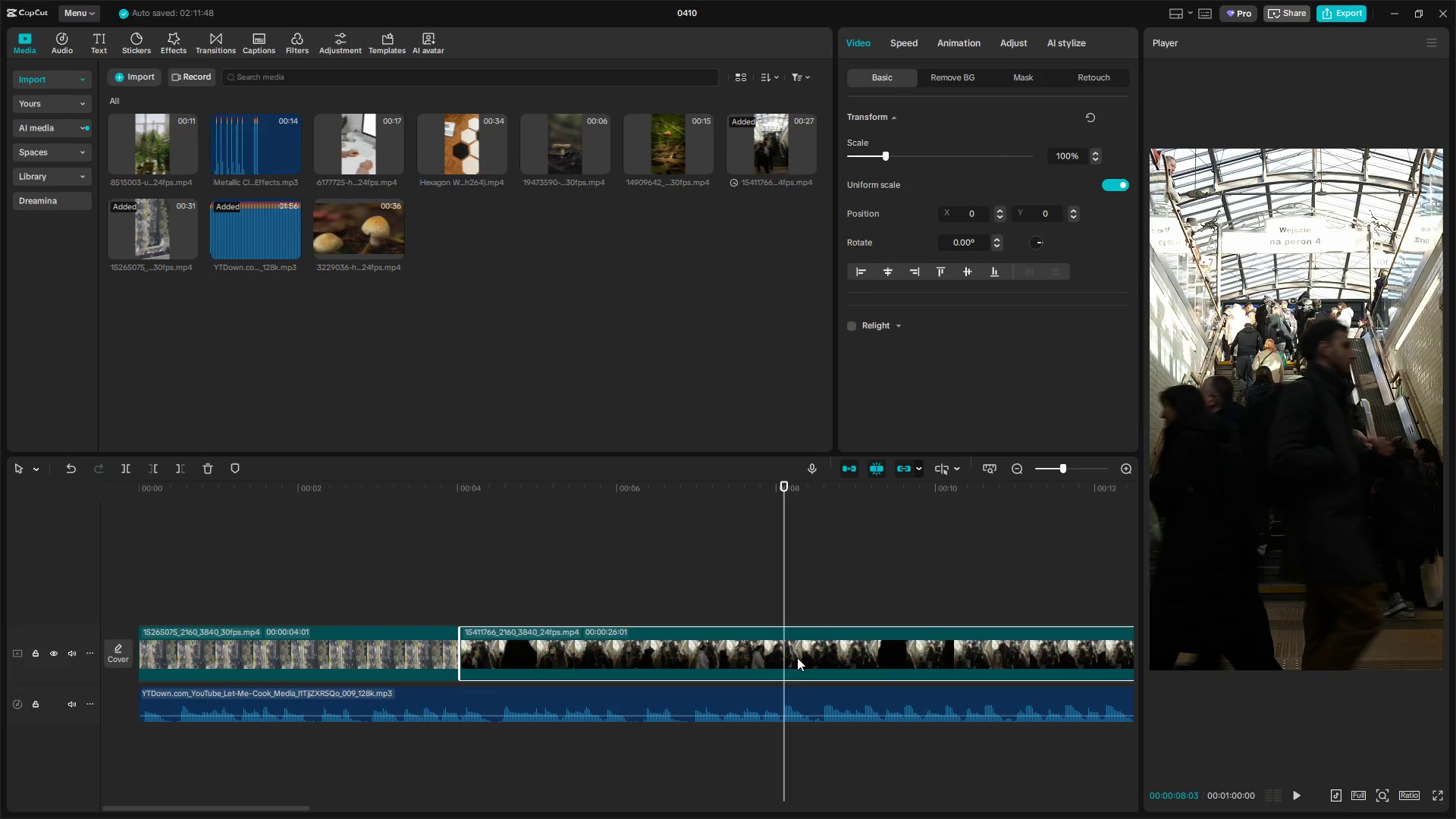 
key(W)
 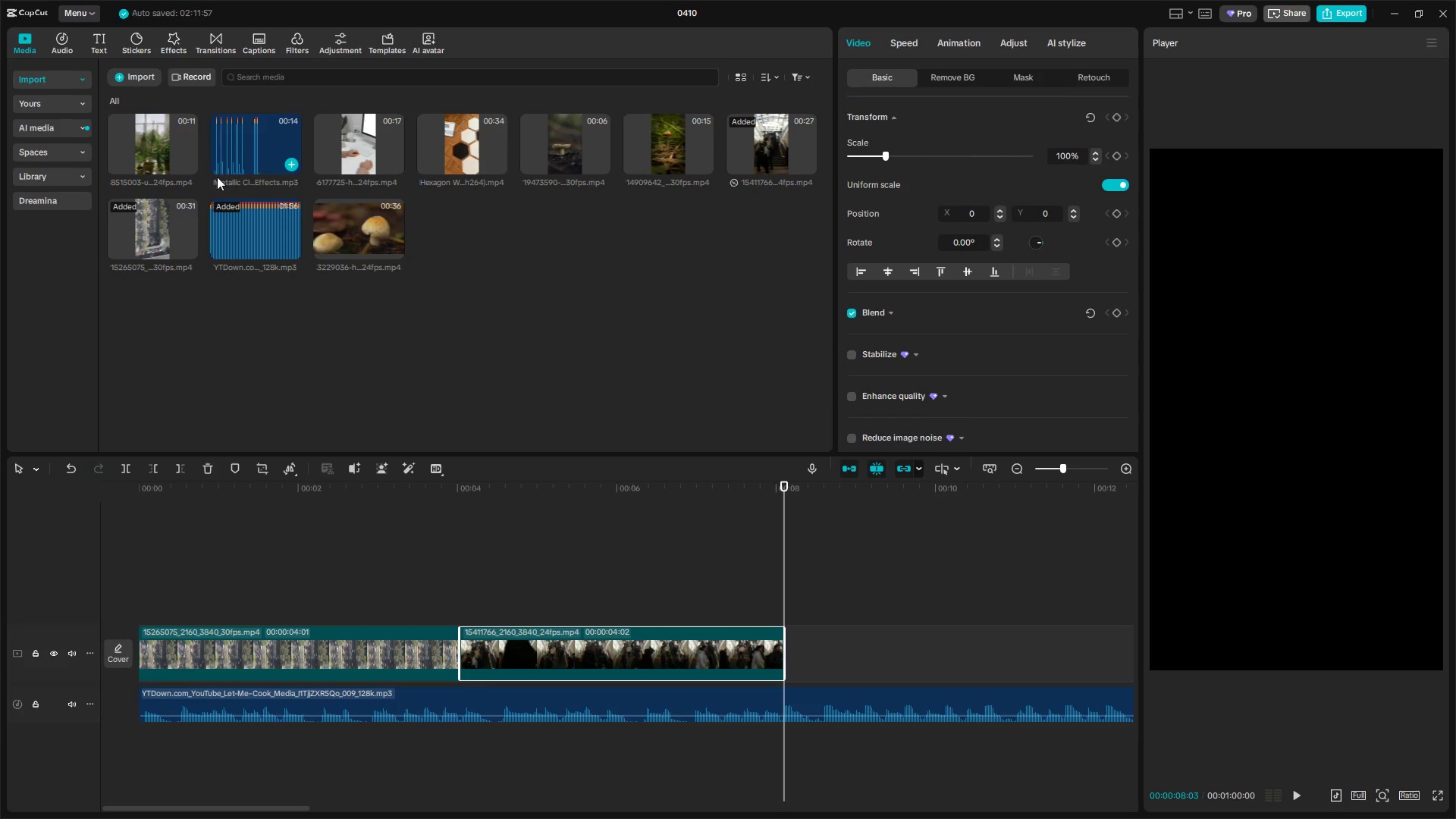 
double_click([174, 154])
 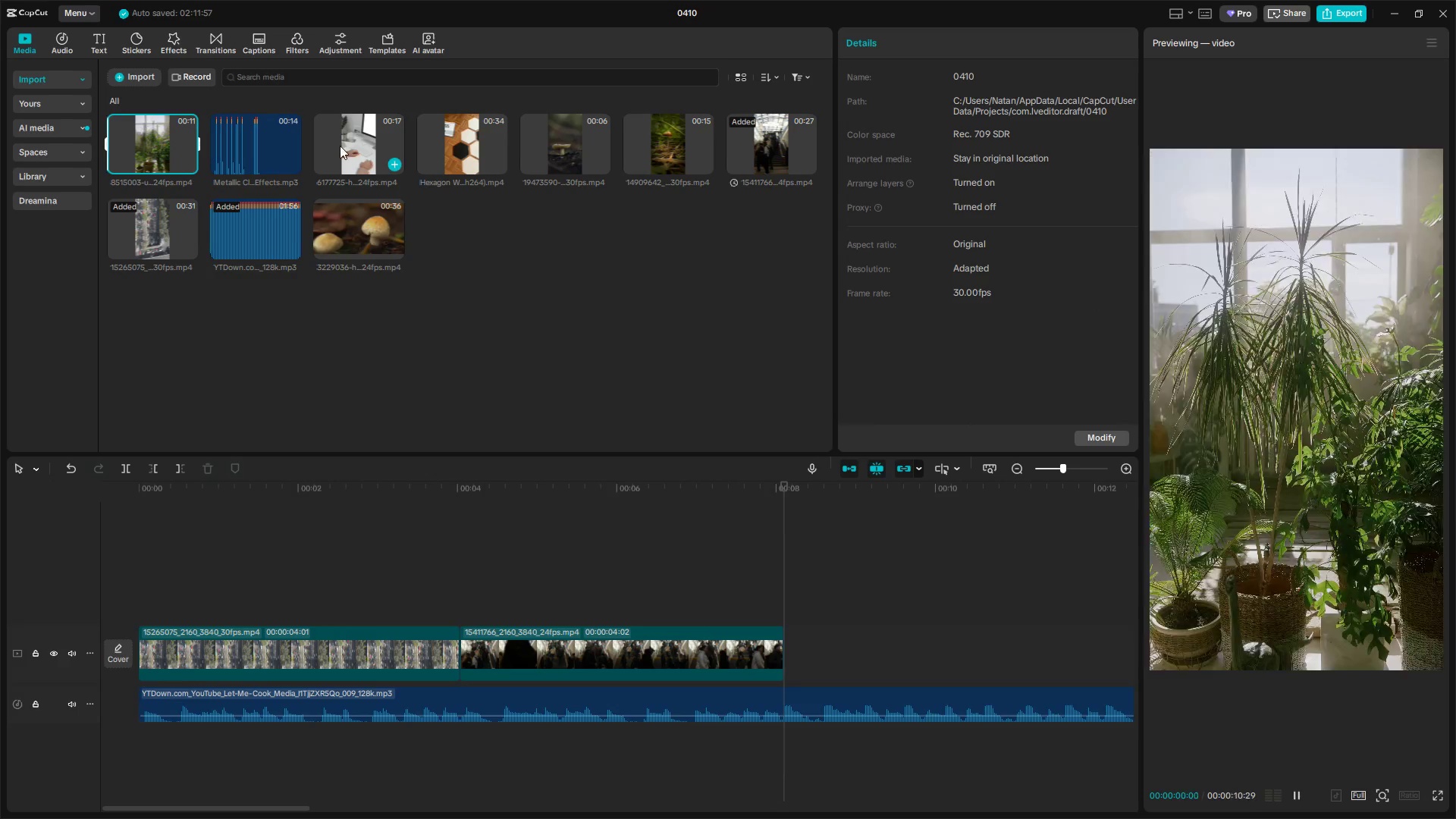 
triple_click([363, 145])
 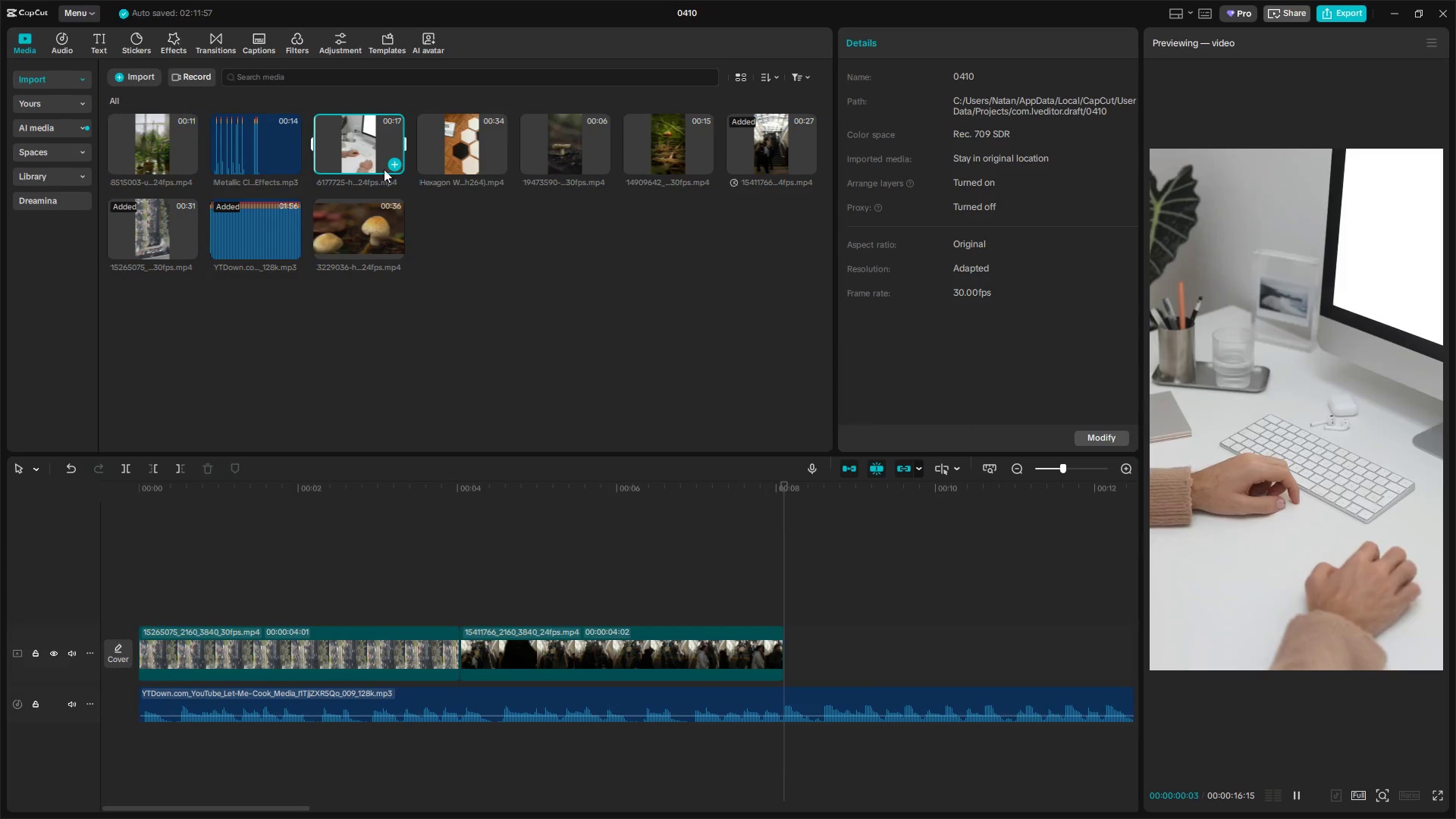 
key(Alt+Tab)
 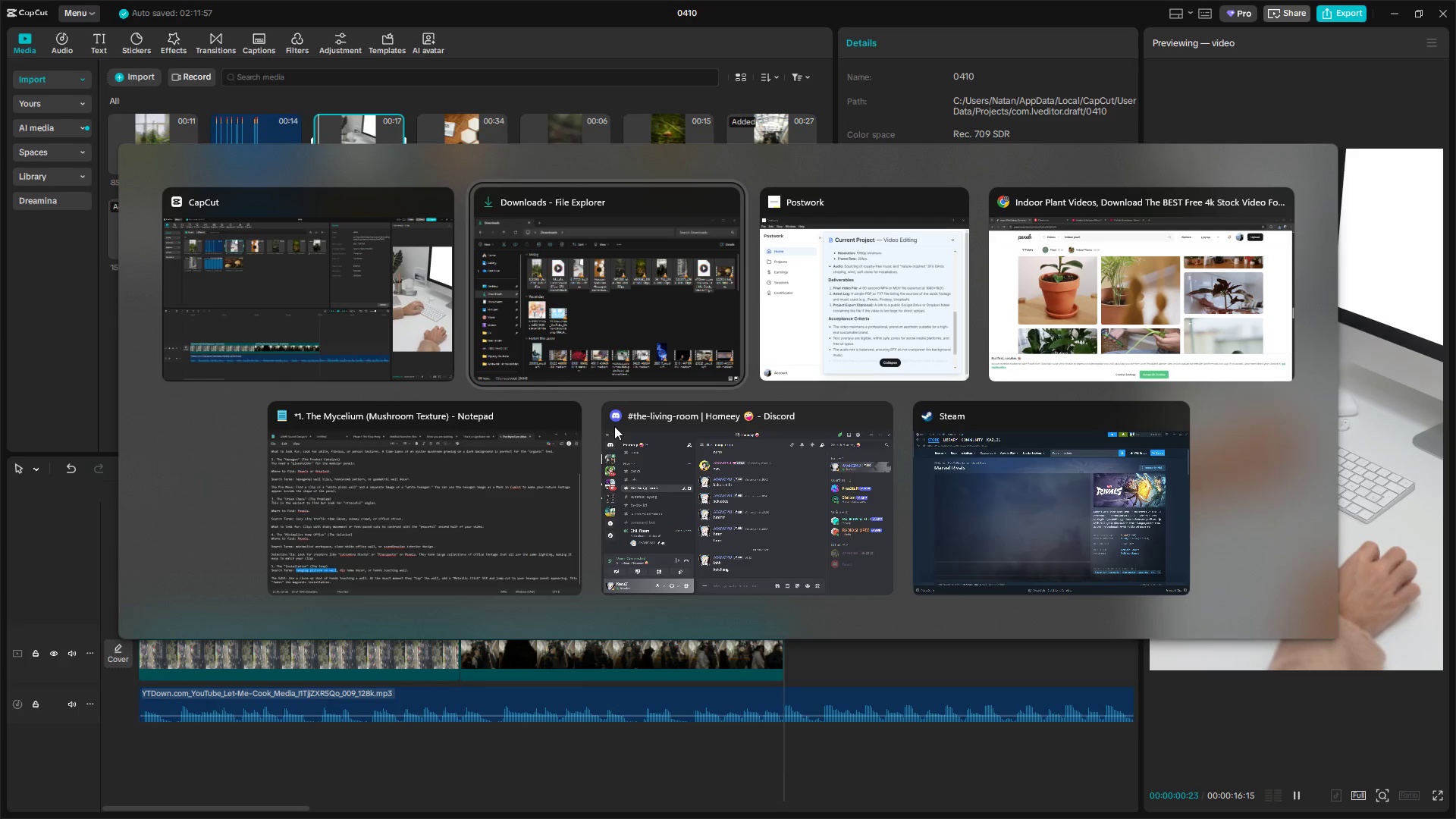 
key(Alt+Tab)
 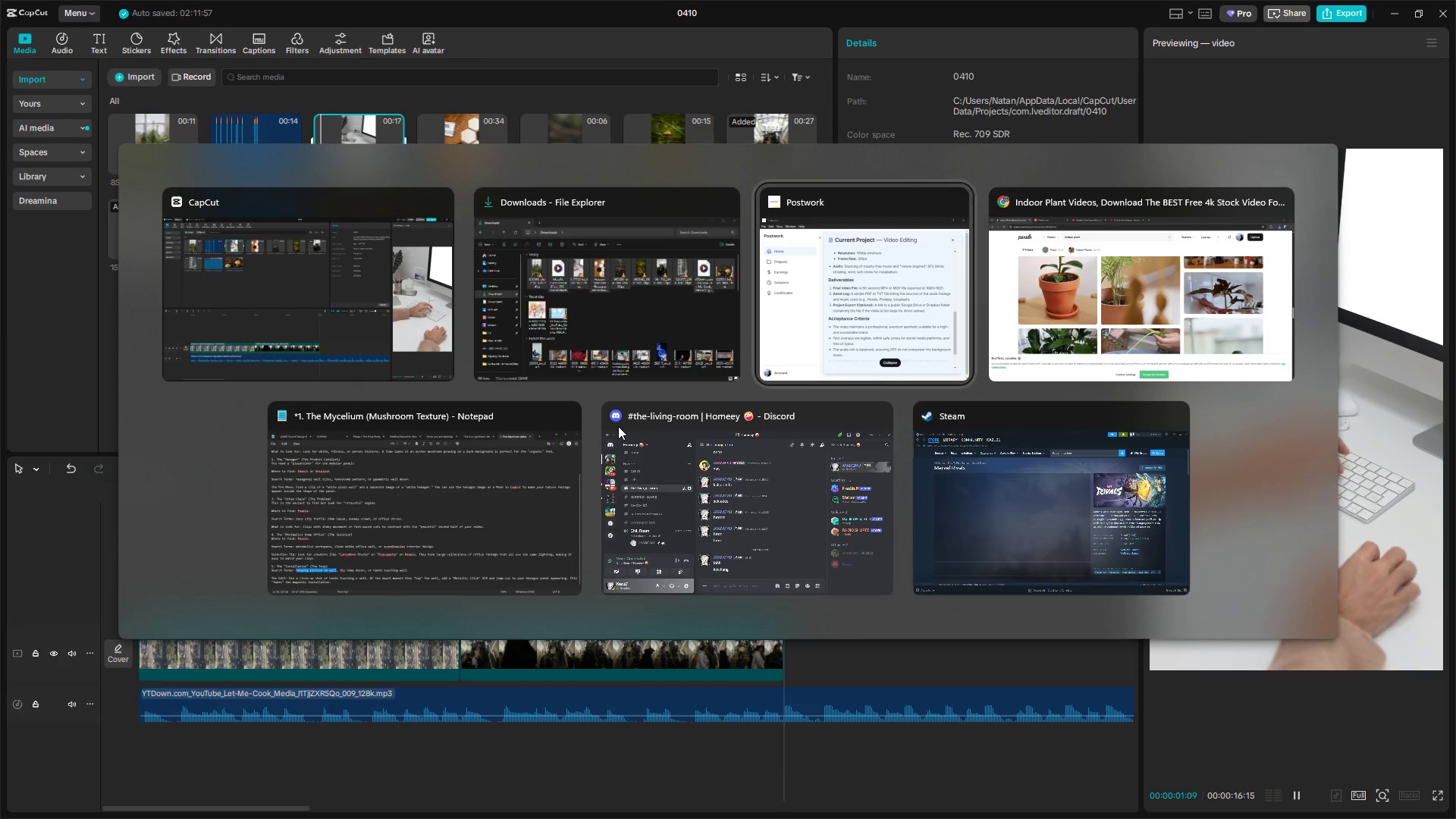 
key(Alt+Tab)
 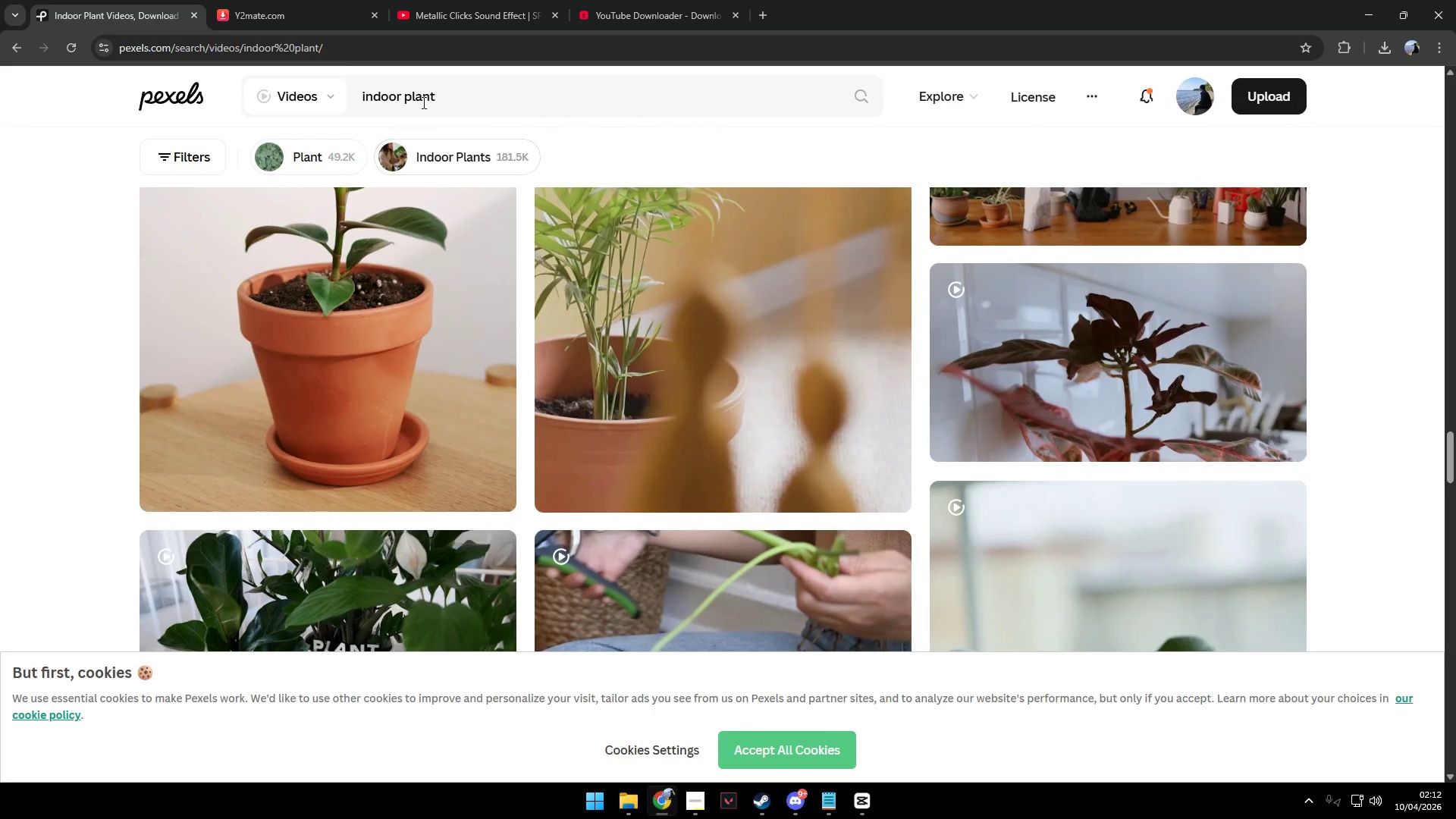 
left_click_drag(start_coordinate=[479, 95], to_coordinate=[240, 97])
 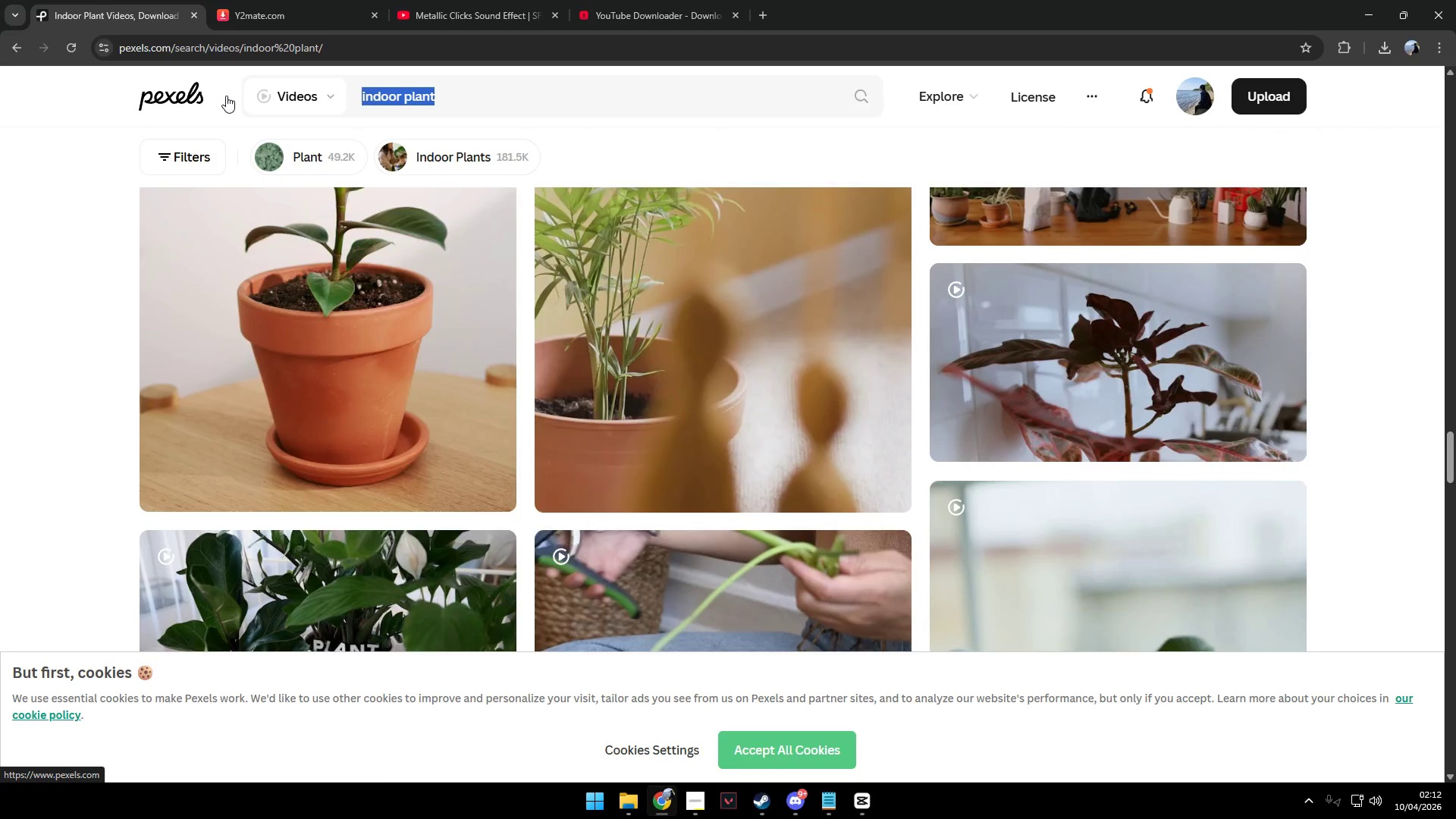 
type(busy office)
 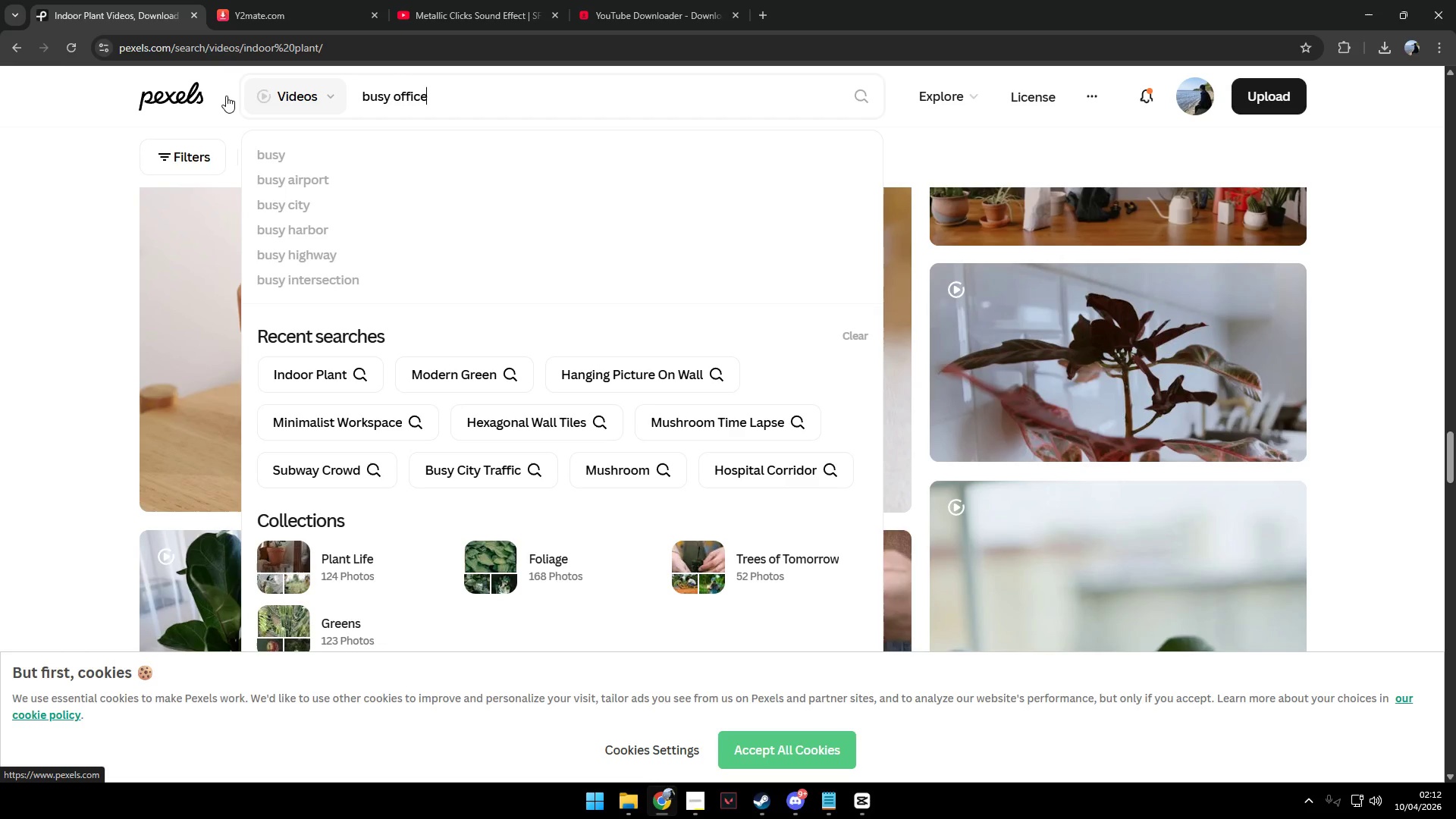 
key(Enter)
 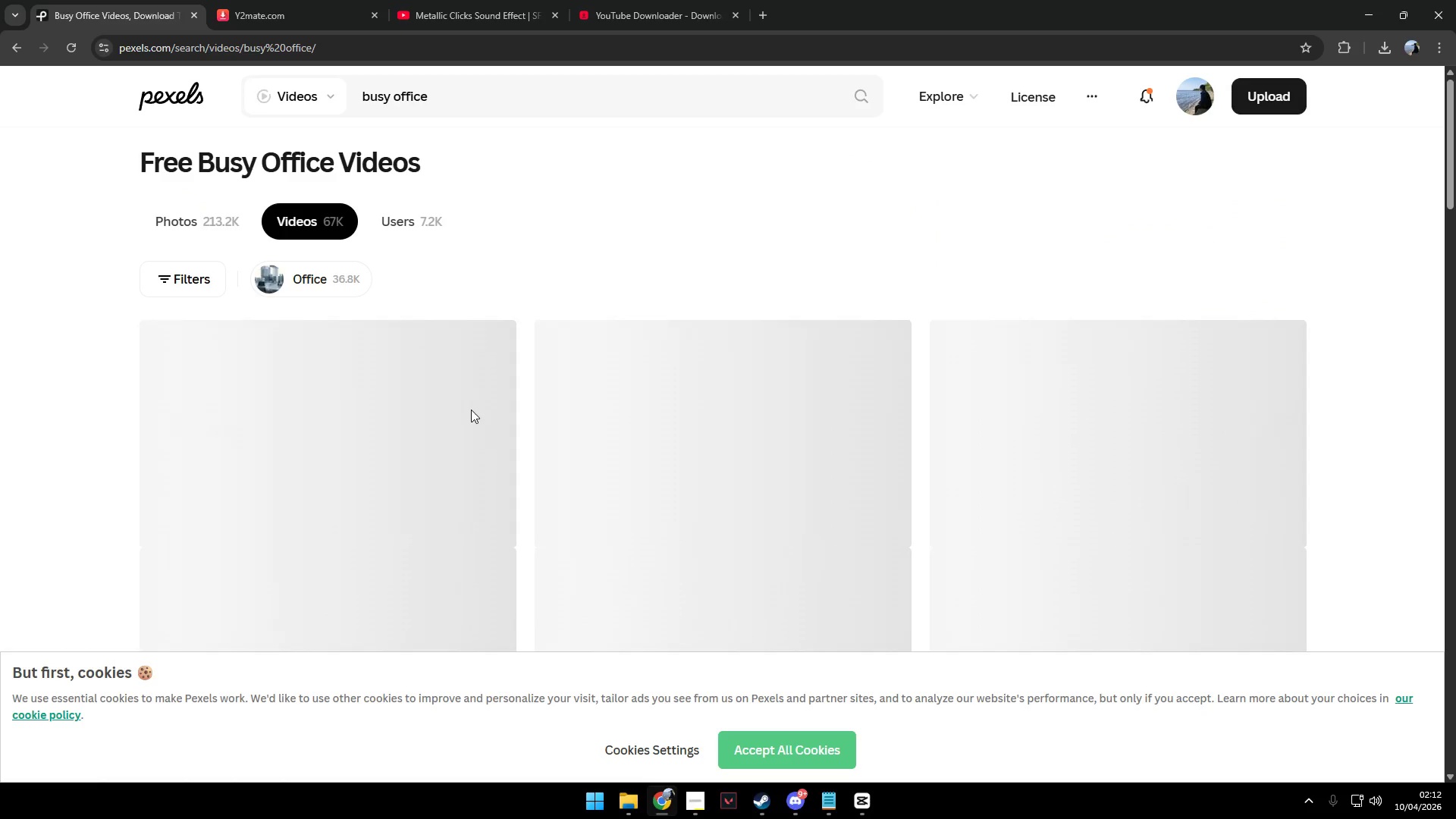 
scroll: coordinate [482, 388], scroll_direction: down, amount: 2.0
 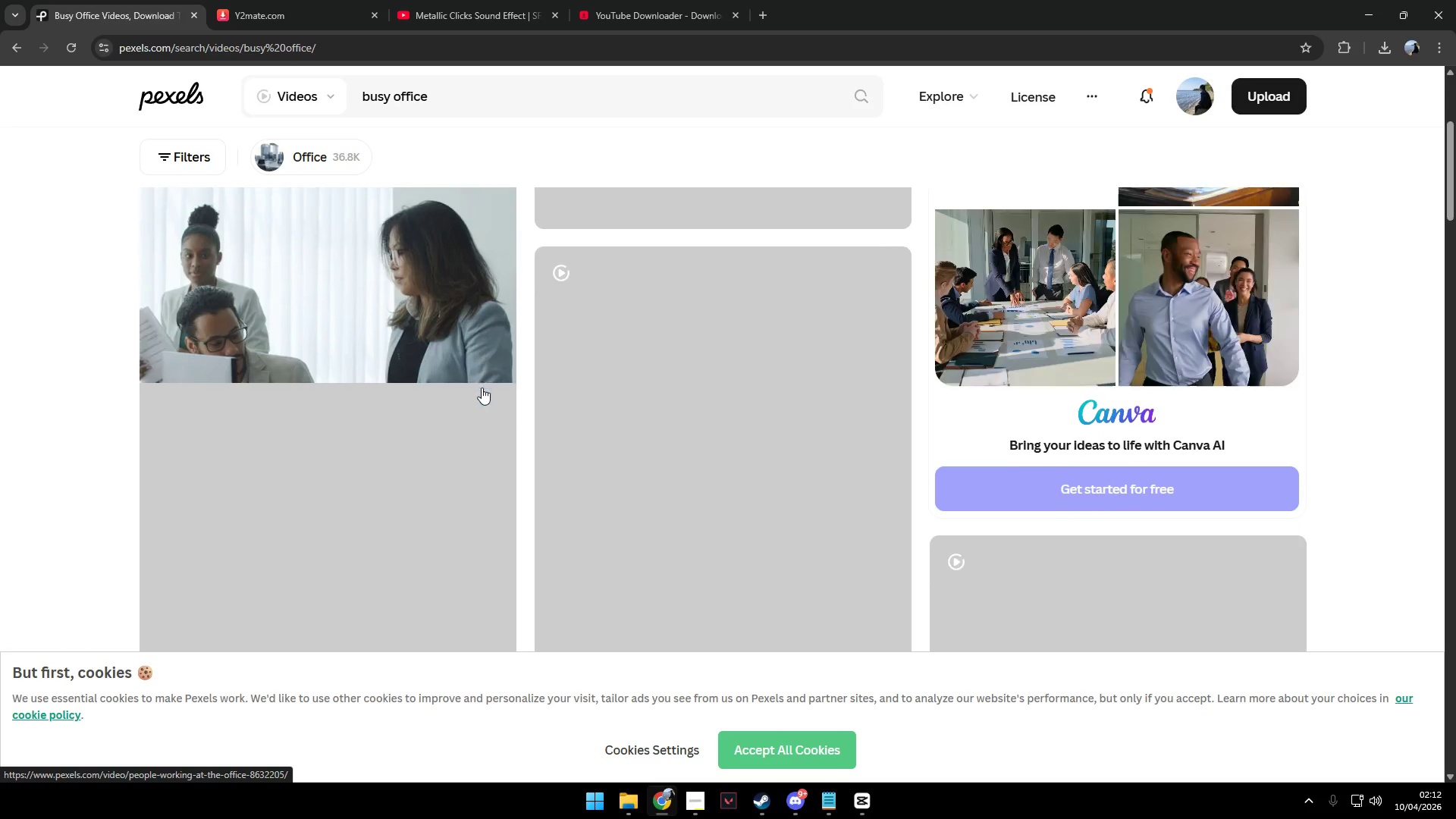 
scroll: coordinate [1125, 535], scroll_direction: up, amount: 4.0
 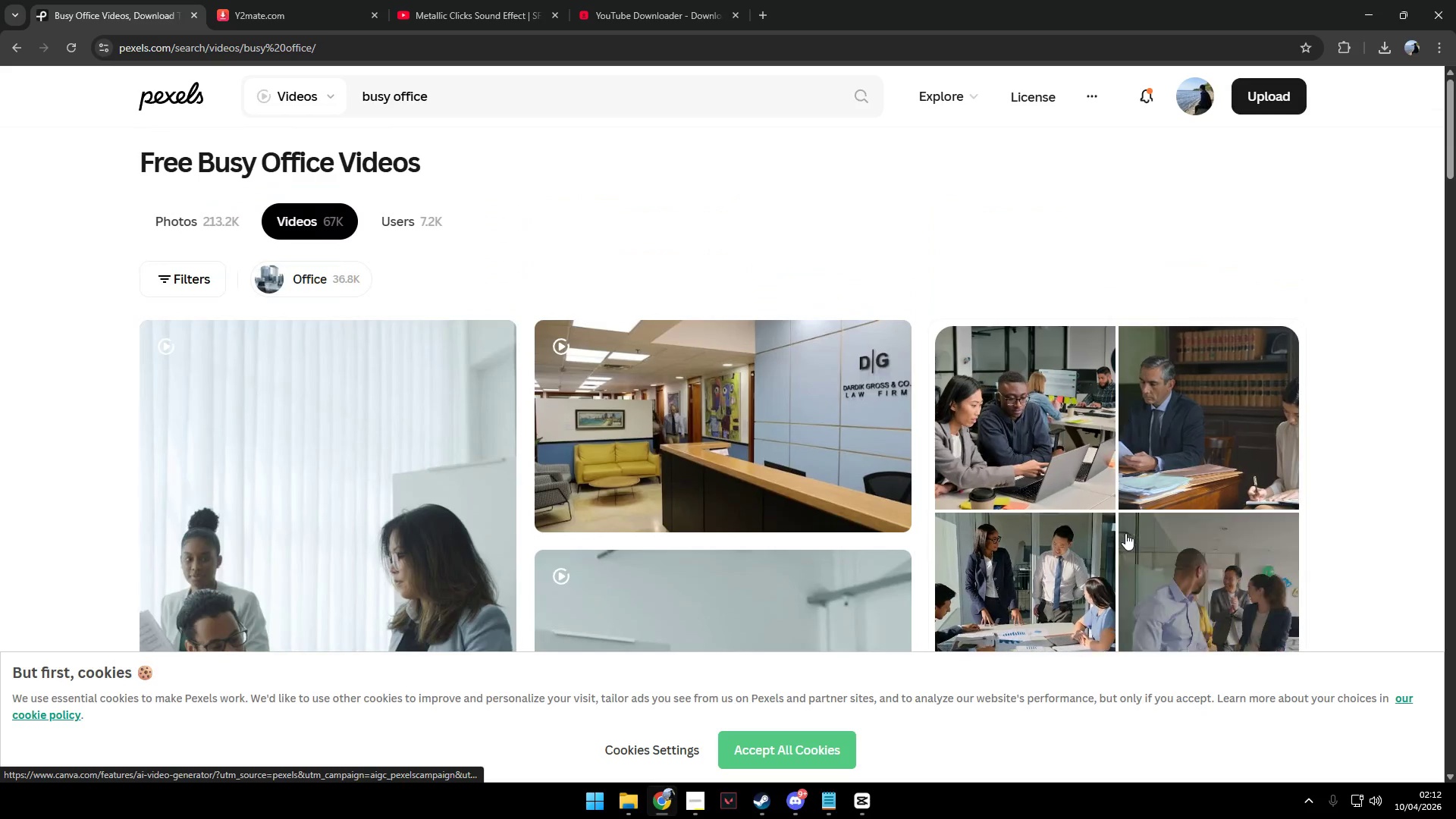 
scroll: coordinate [287, 259], scroll_direction: down, amount: 24.0
 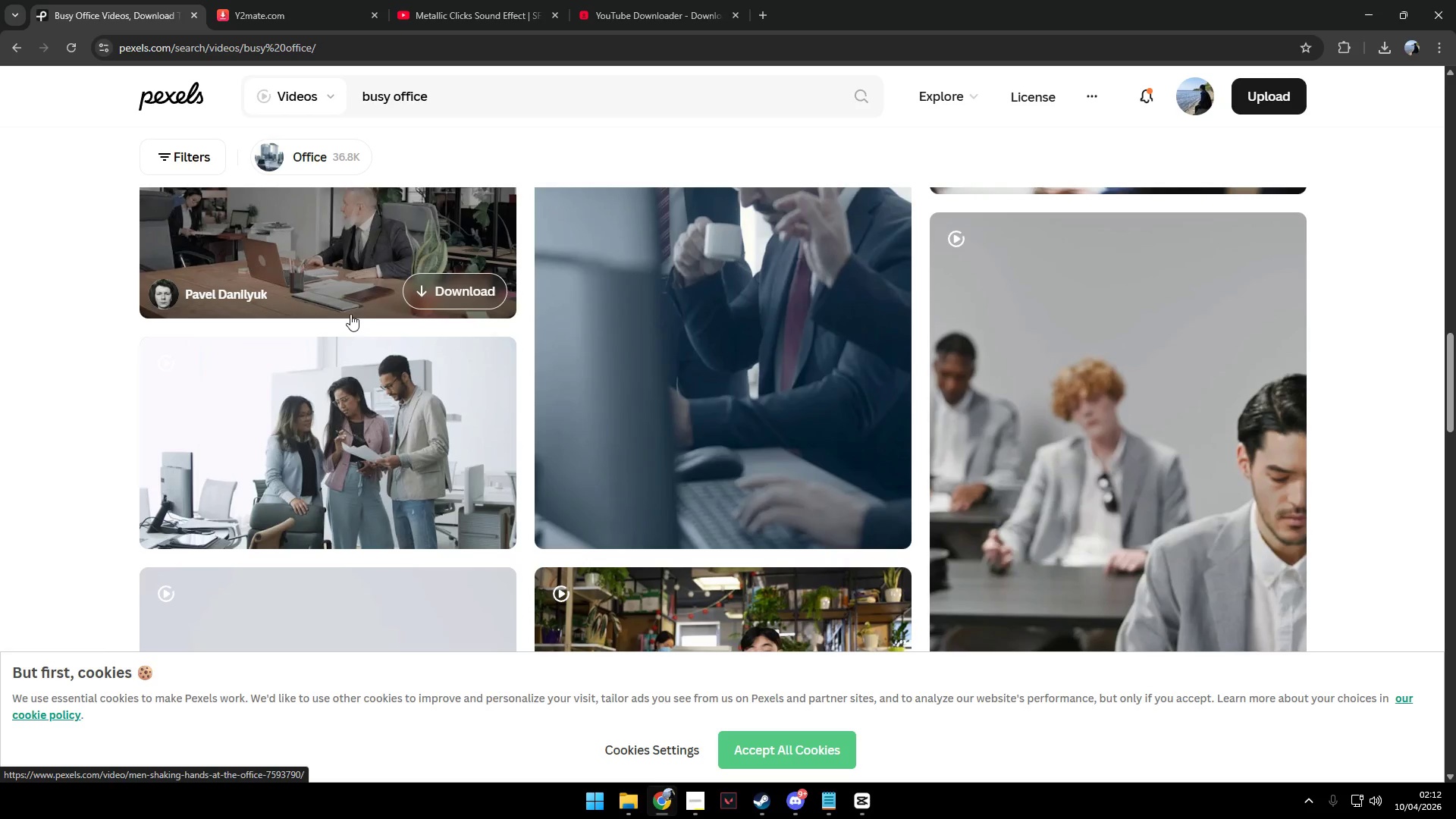 
scroll: coordinate [689, 394], scroll_direction: down, amount: 21.0
 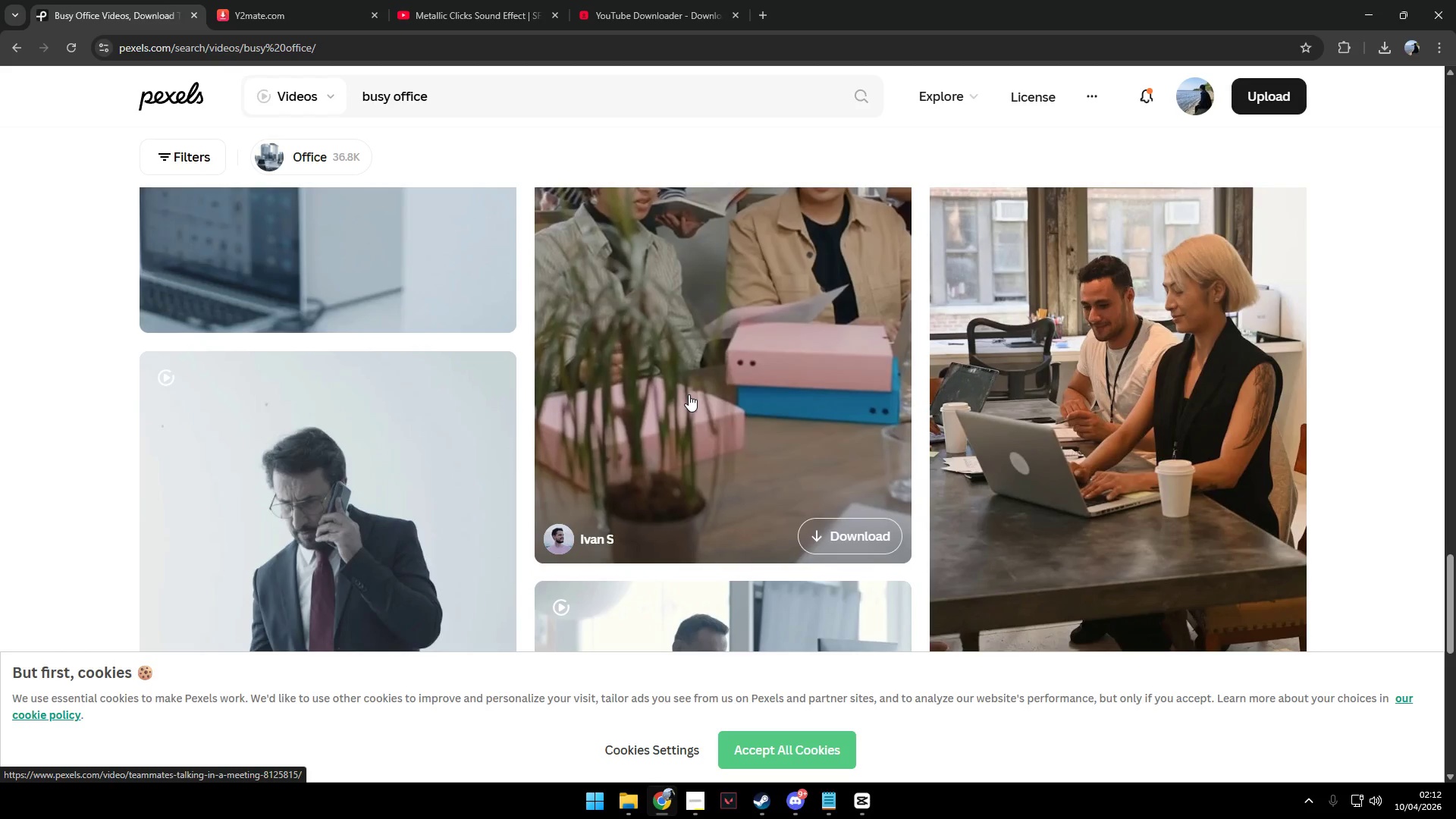 
scroll: coordinate [689, 394], scroll_direction: up, amount: 2.0
 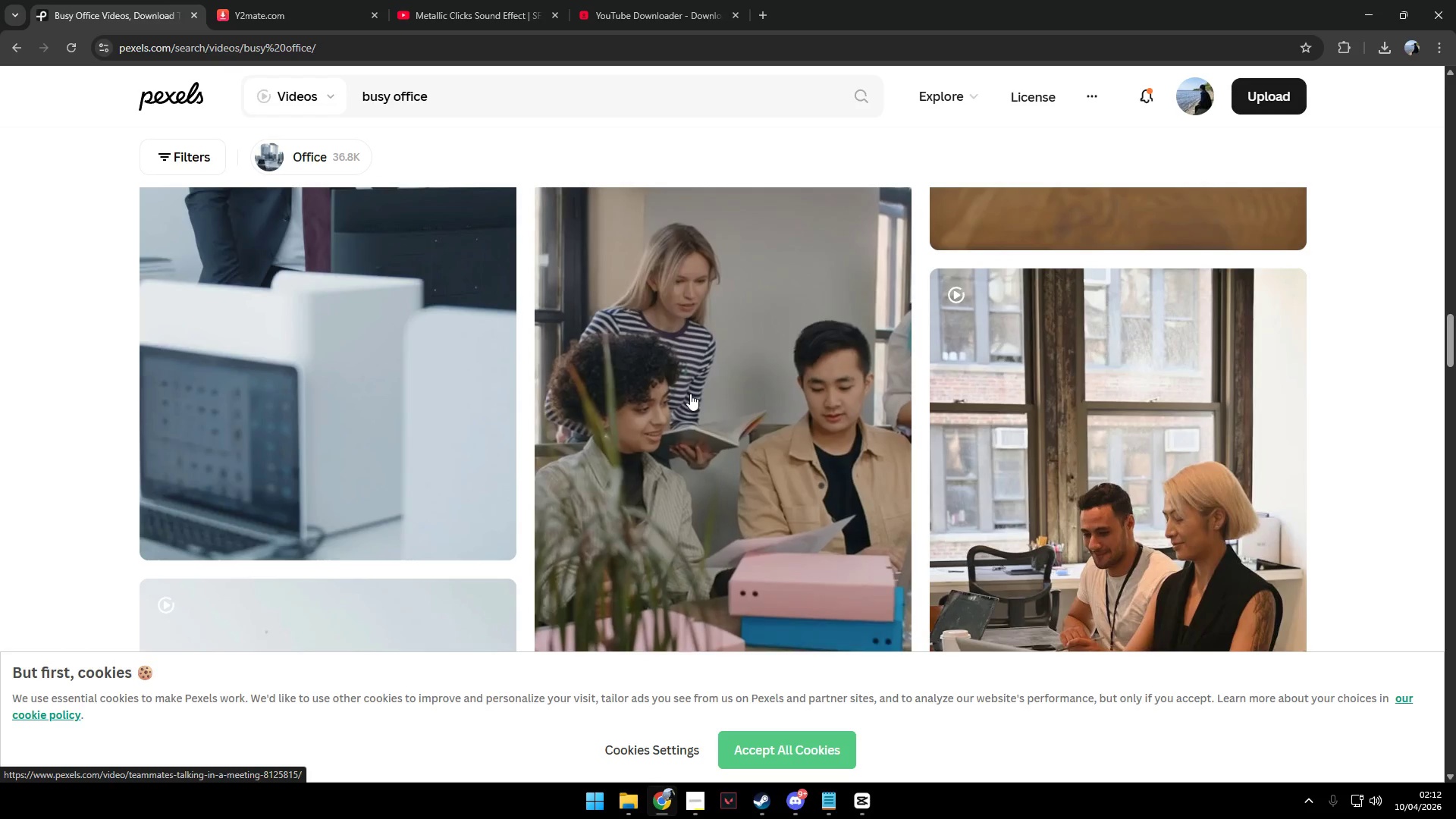 
scroll: coordinate [771, 416], scroll_direction: down, amount: 28.0
 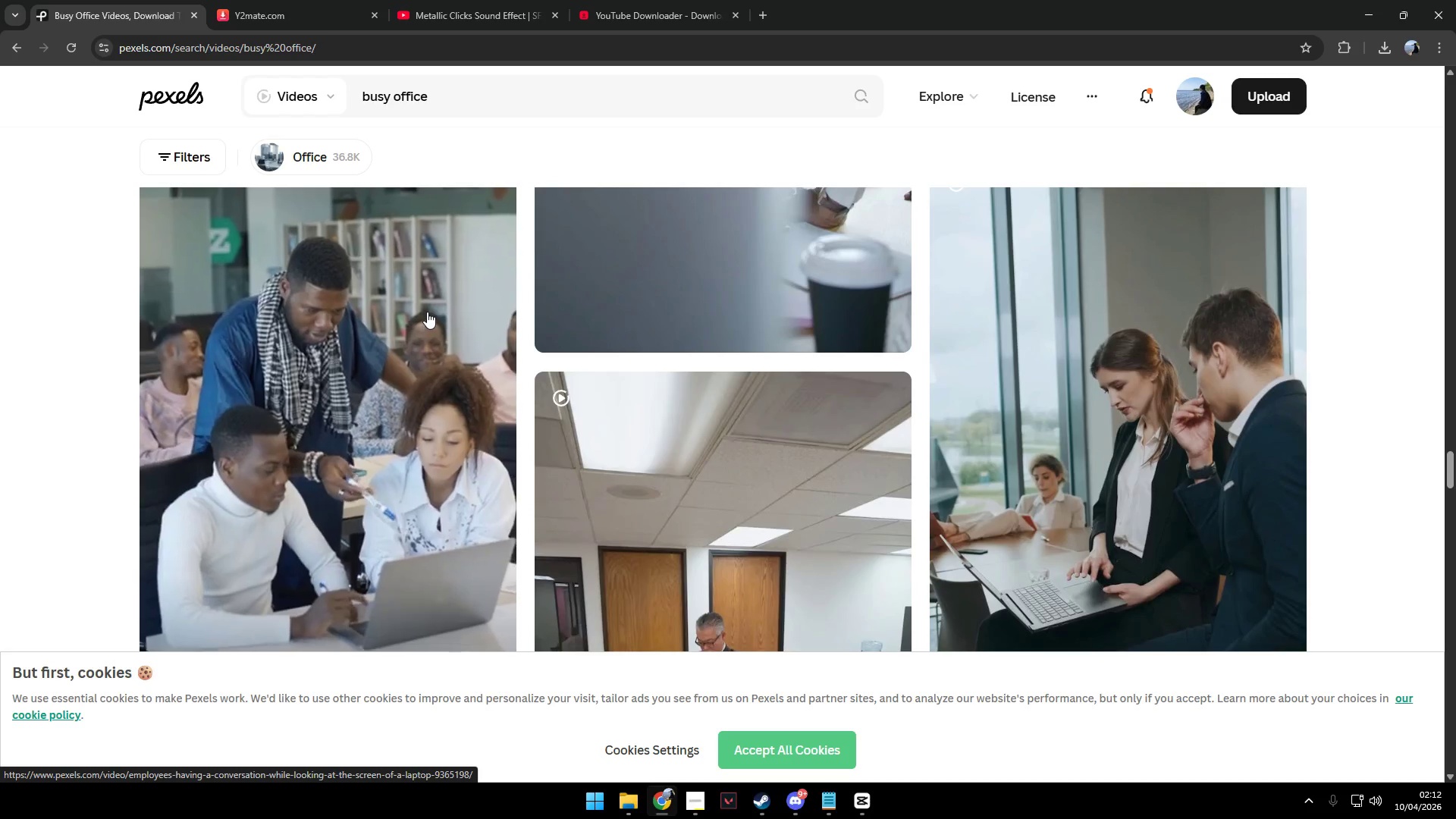 
scroll: coordinate [638, 362], scroll_direction: down, amount: 20.0
 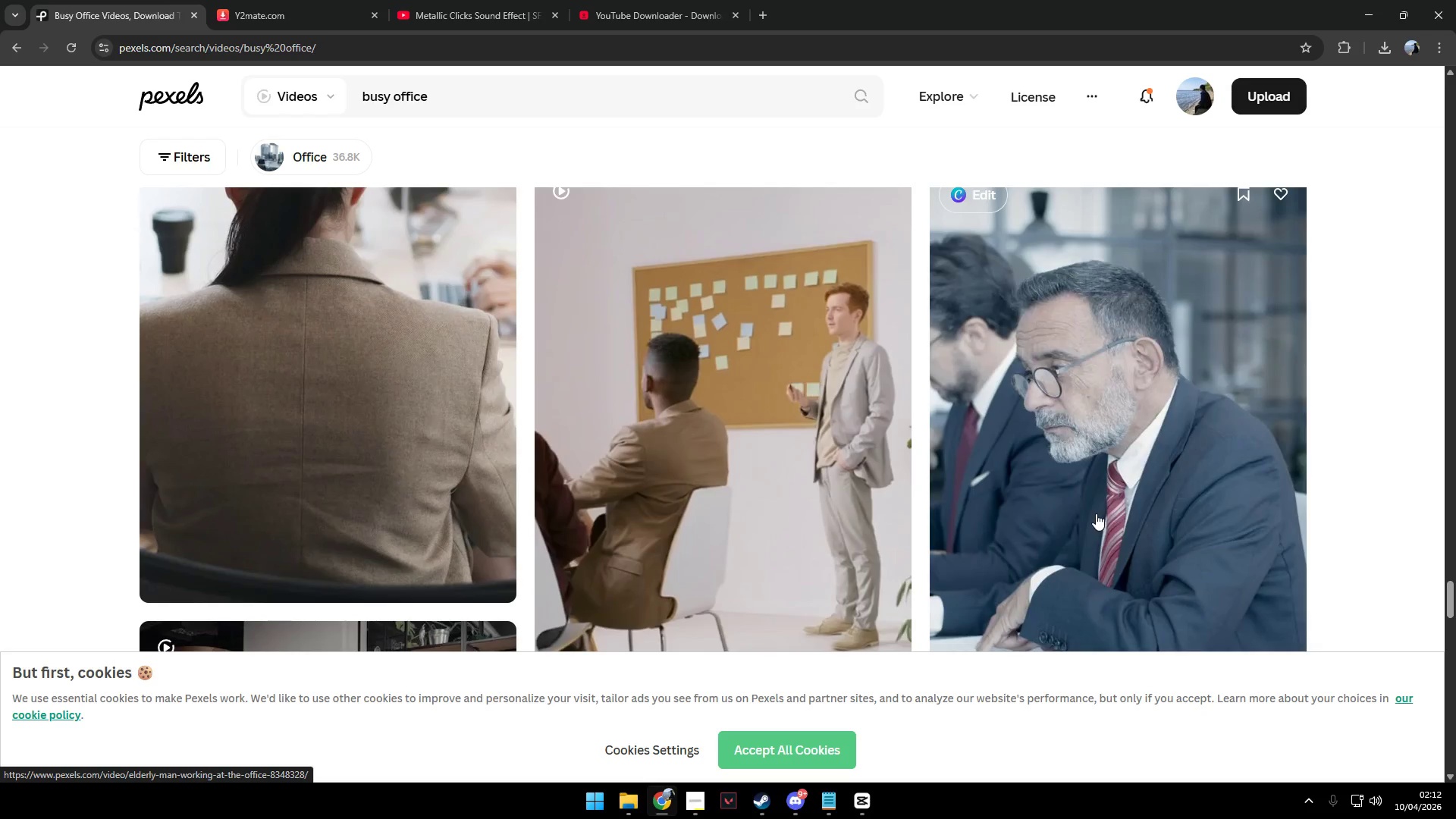 
scroll: coordinate [1160, 541], scroll_direction: down, amount: 3.0
 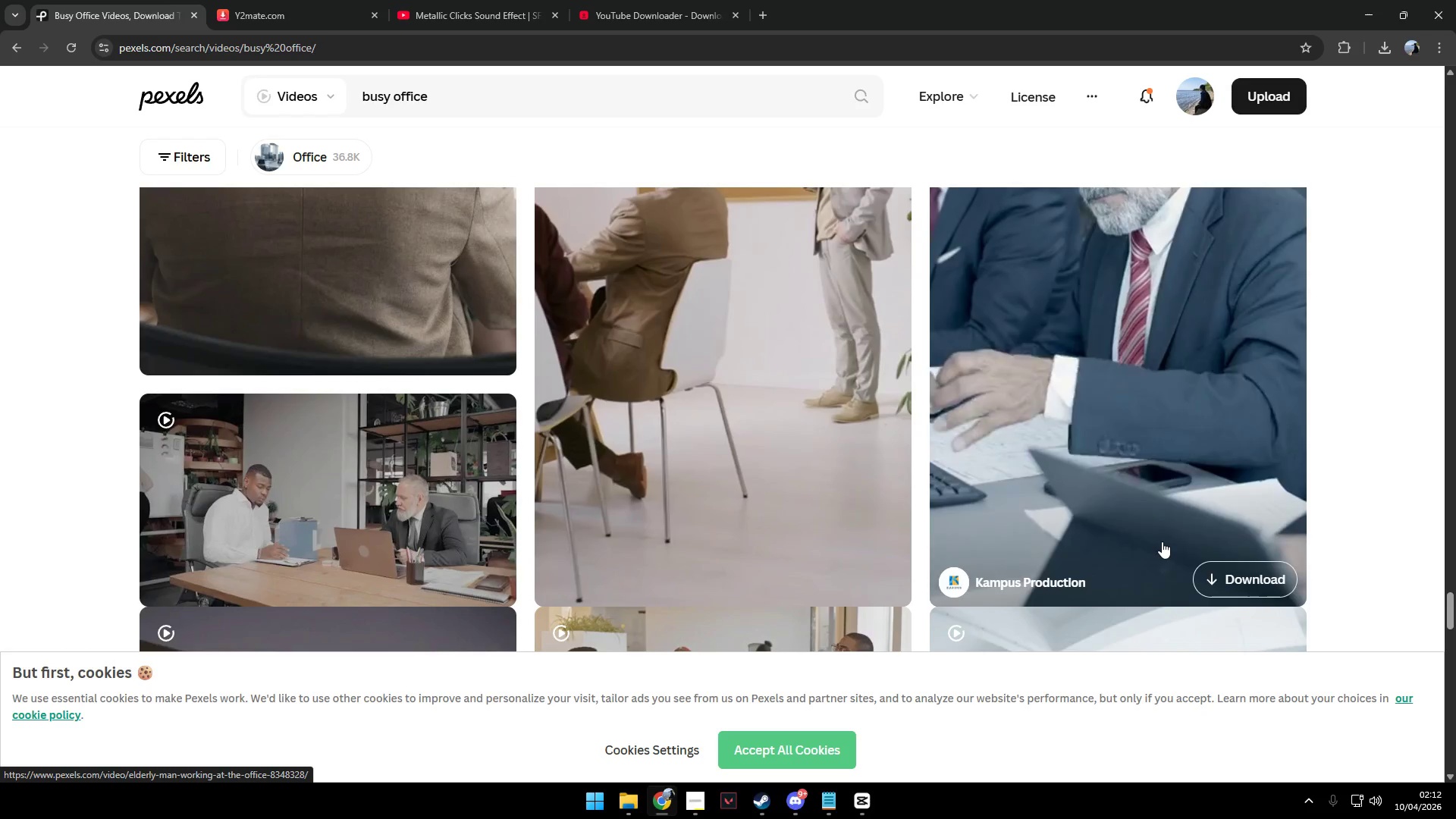 
left_click([1263, 575])
 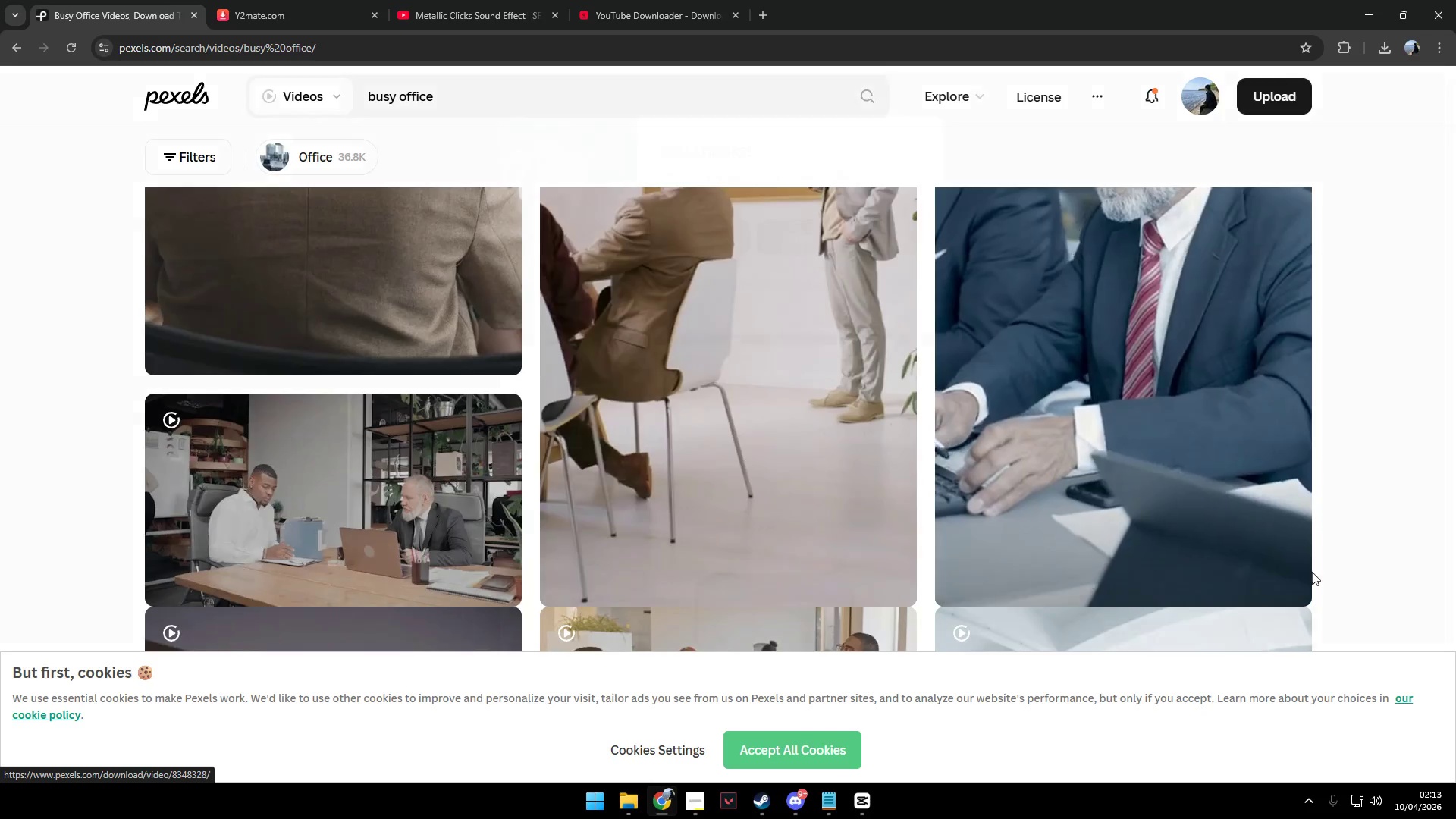 
scroll: coordinate [1245, 488], scroll_direction: down, amount: 17.0
 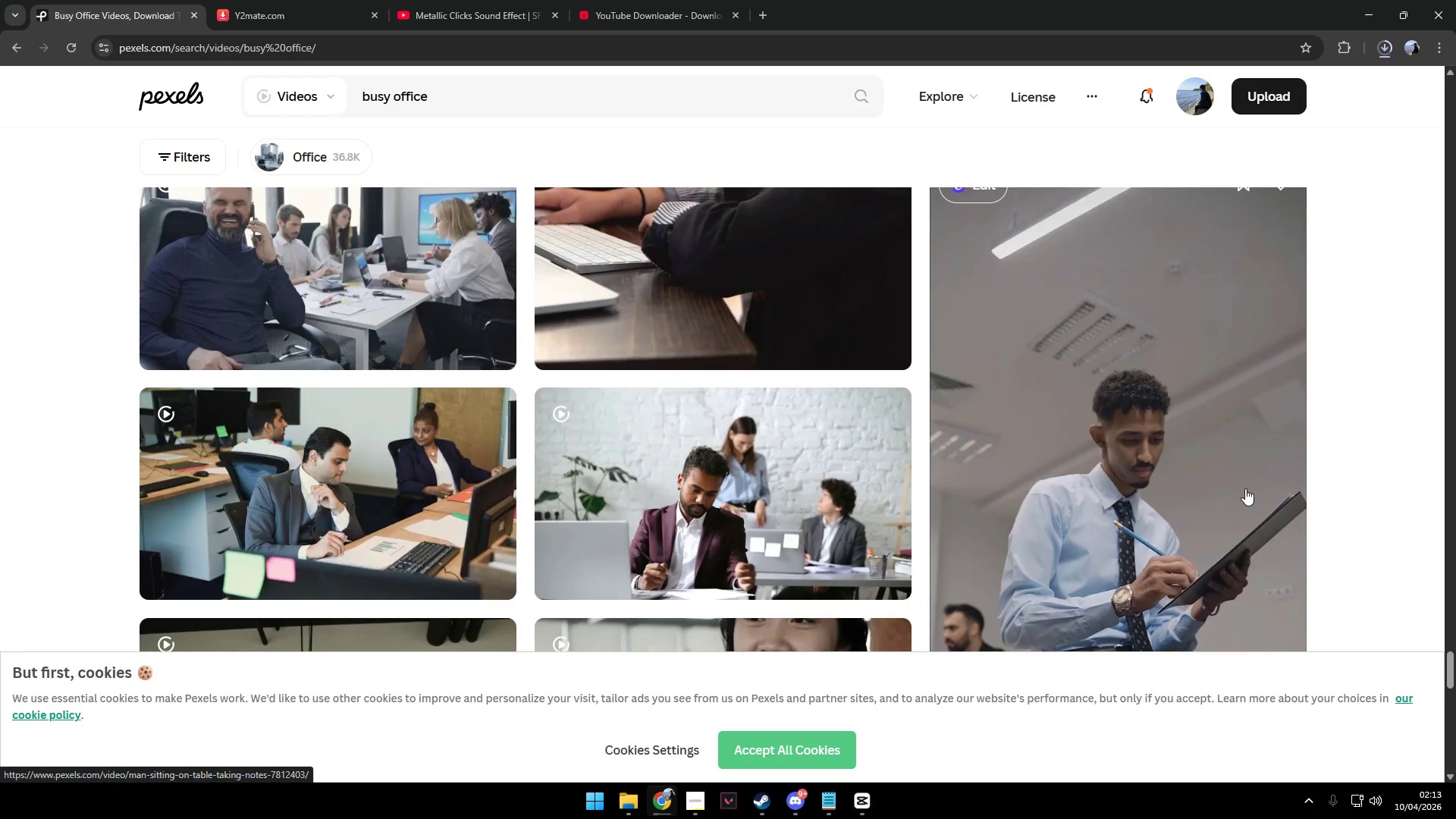 
scroll: coordinate [1135, 465], scroll_direction: up, amount: 2.0
 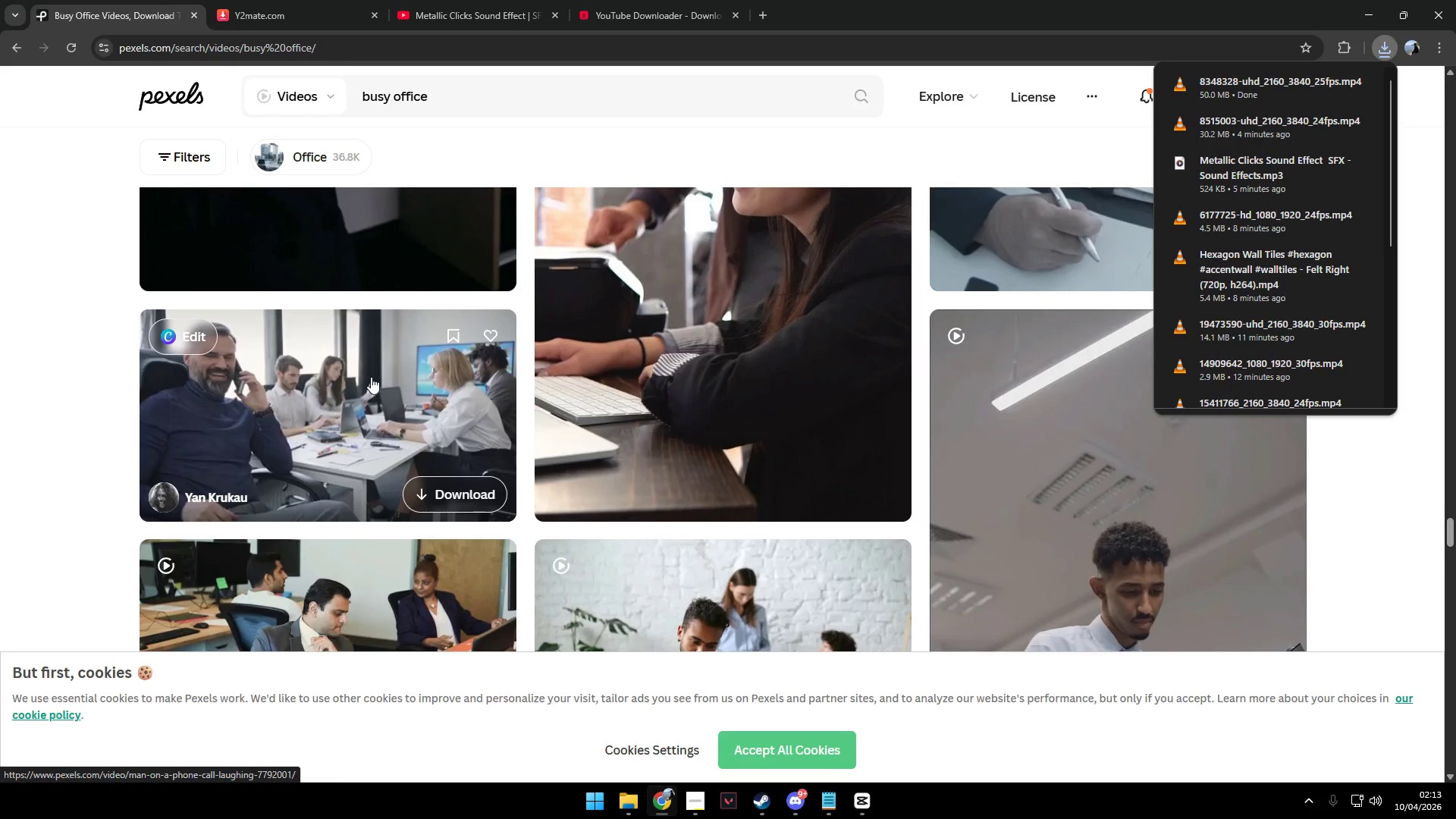 
scroll: coordinate [661, 460], scroll_direction: down, amount: 10.0
 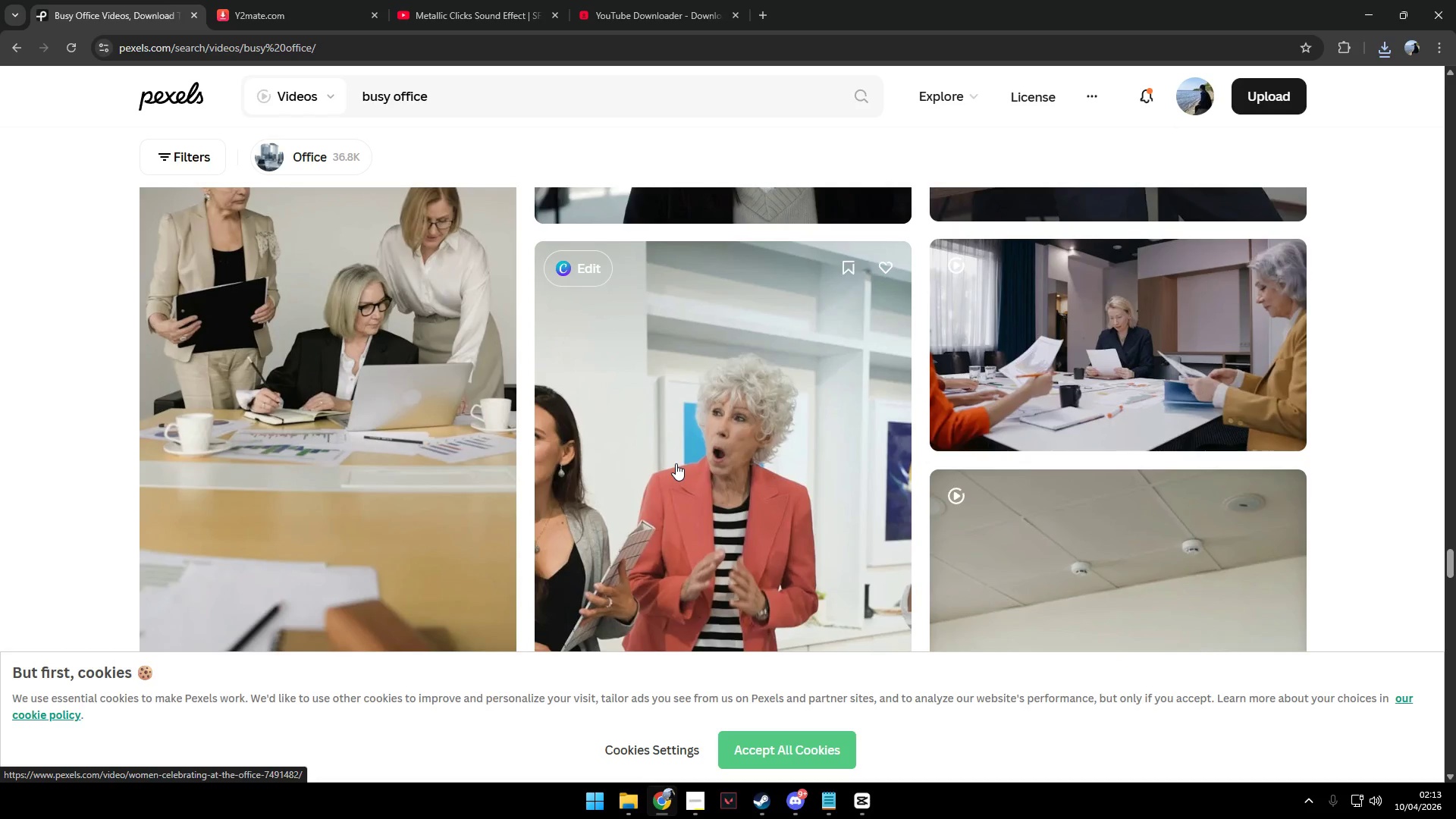 
scroll: coordinate [676, 463], scroll_direction: up, amount: 3.0
 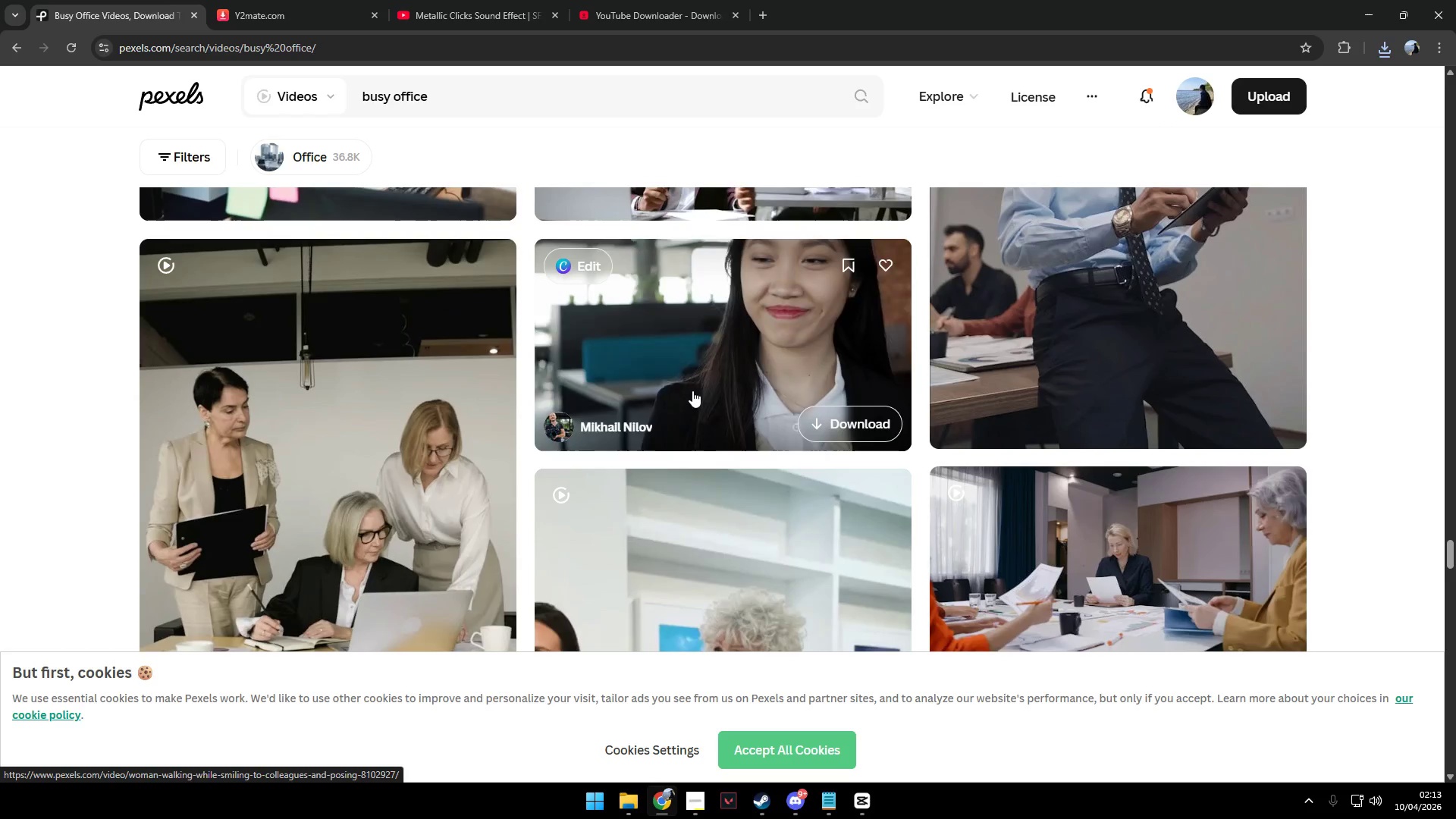 
scroll: coordinate [708, 386], scroll_direction: down, amount: 19.0
 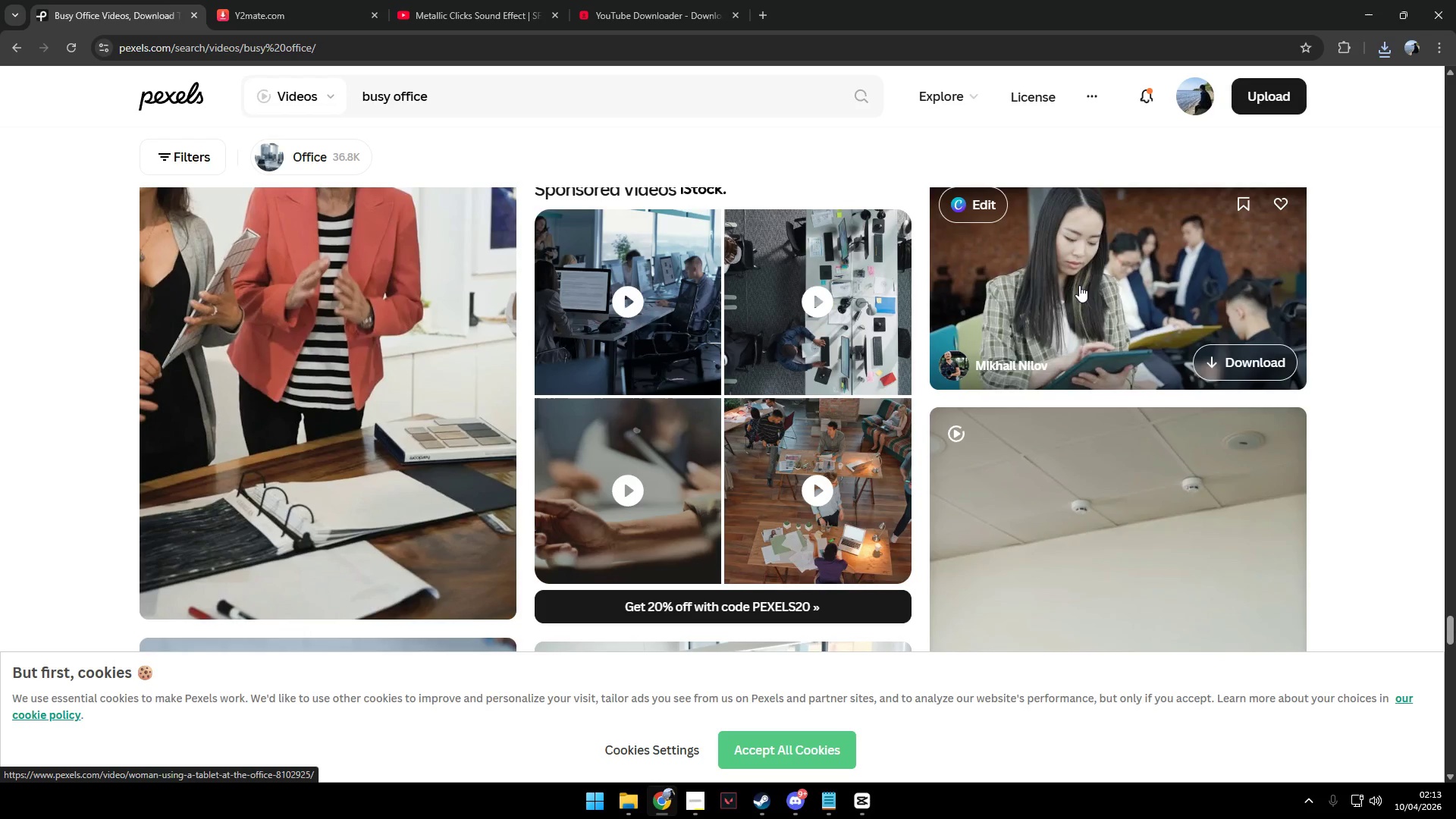 
wait(5.36)
 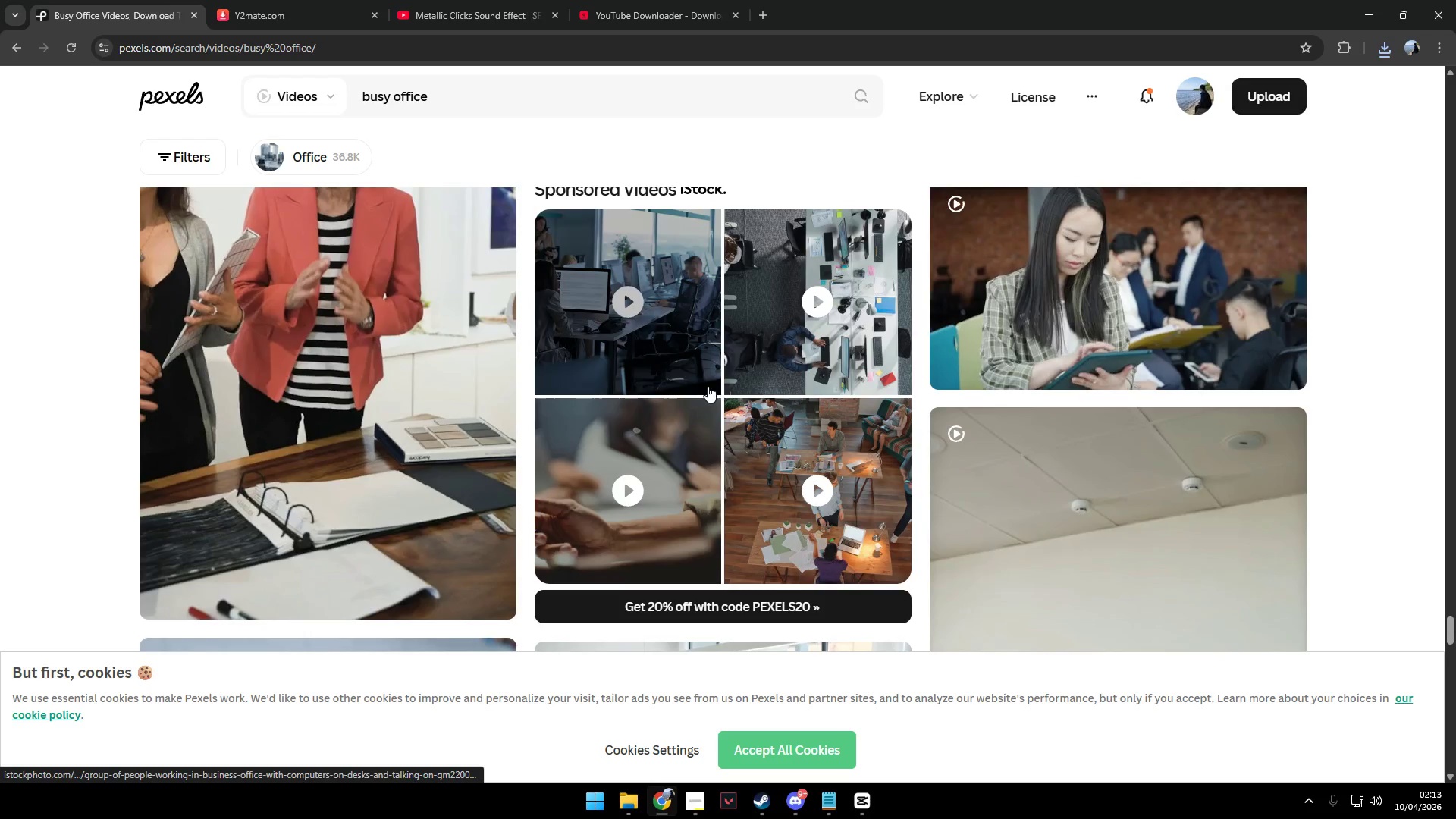 
scroll: coordinate [1061, 279], scroll_direction: down, amount: 5.0
 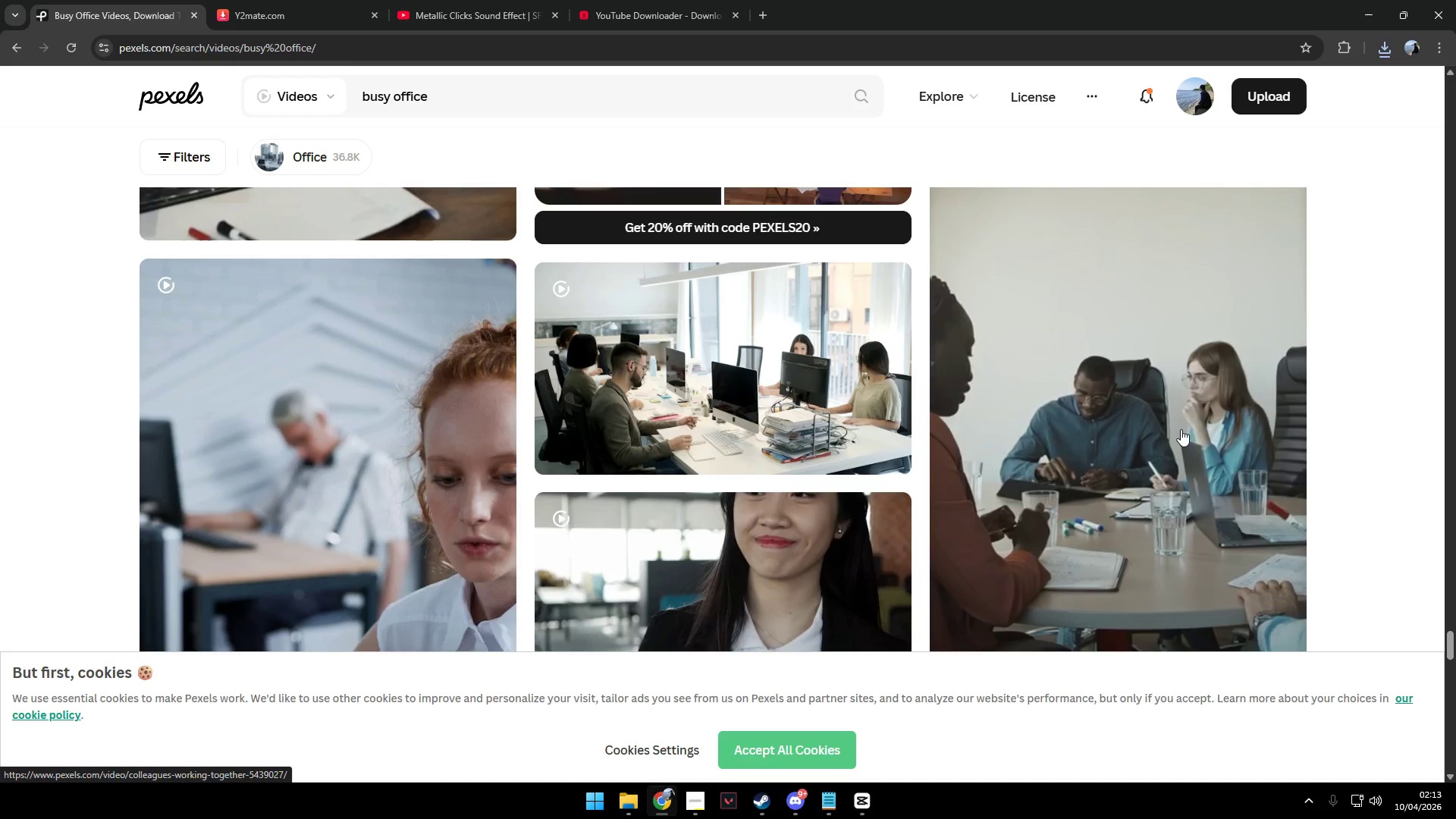 
scroll: coordinate [1175, 419], scroll_direction: up, amount: 2.0
 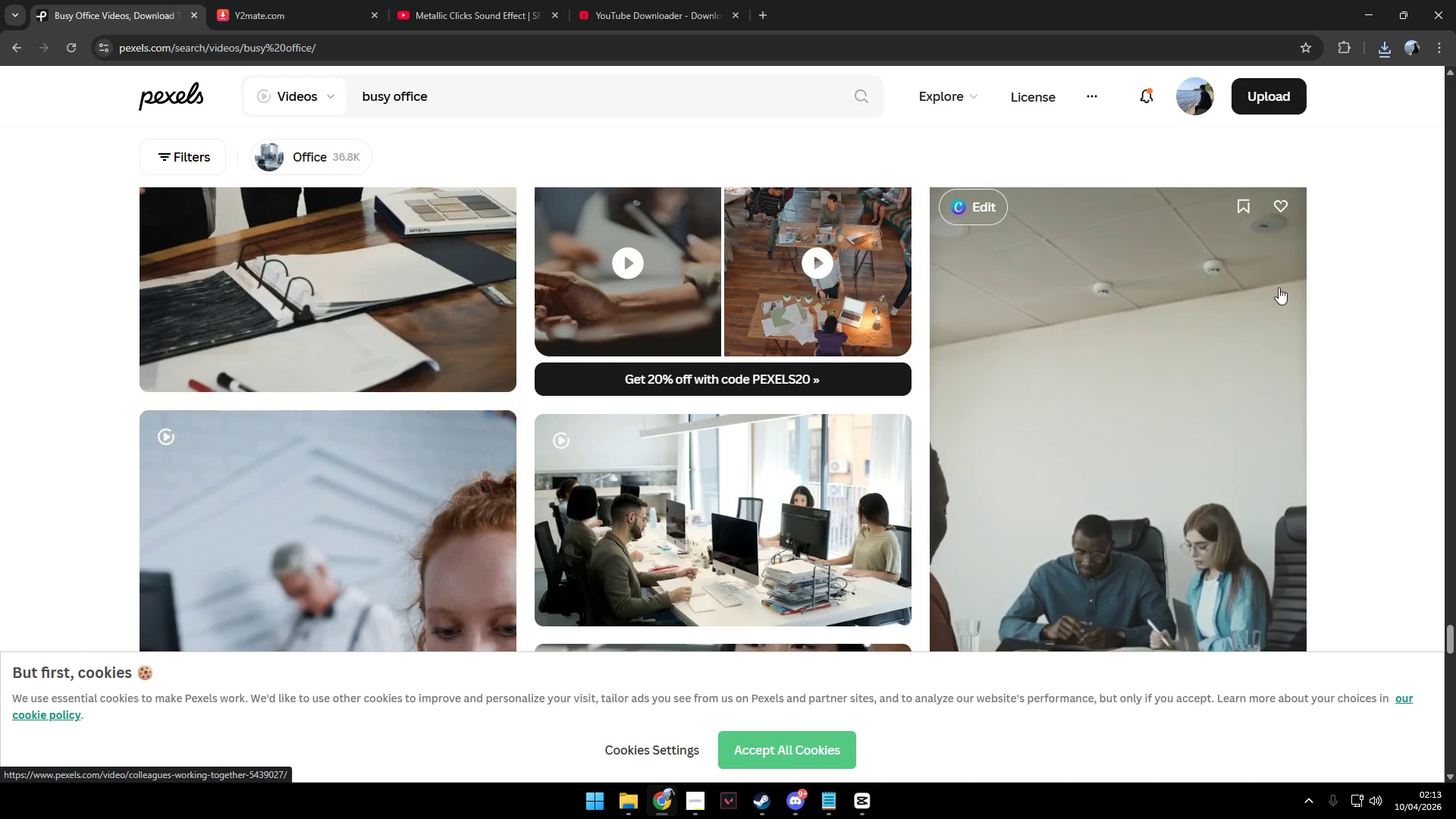 
scroll: coordinate [1207, 425], scroll_direction: down, amount: 5.0
 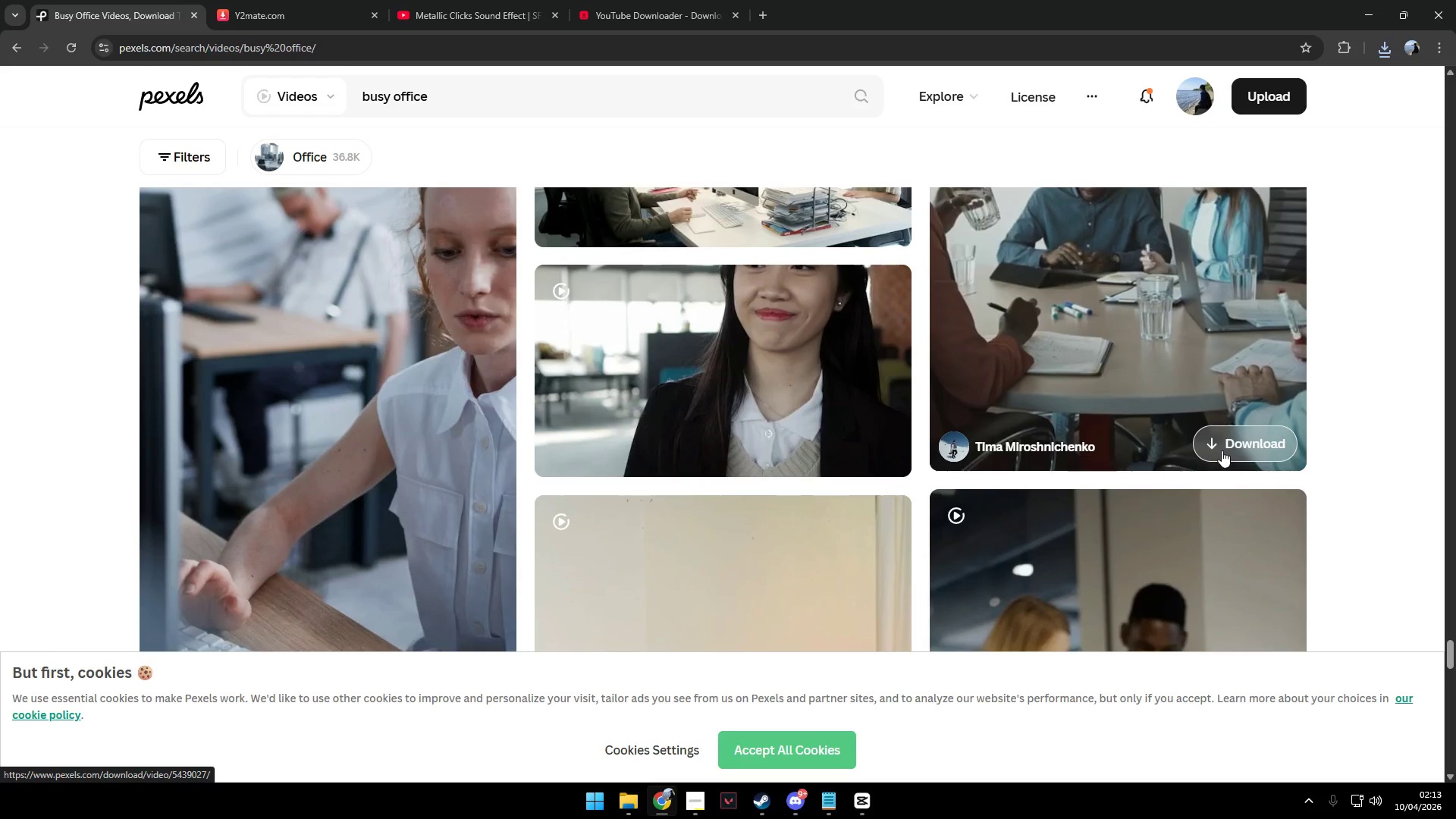 
left_click([1222, 450])
 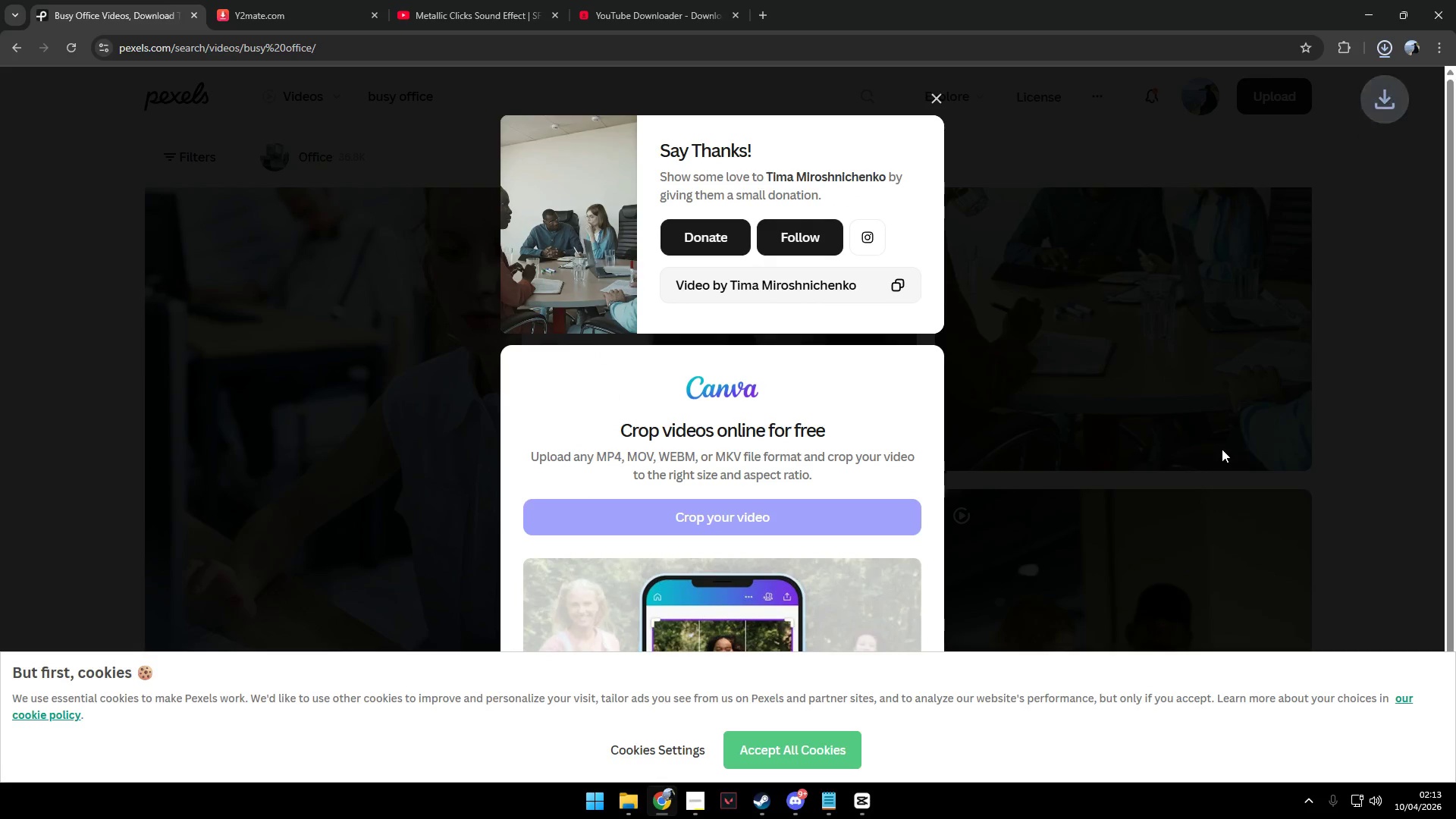 
key(Alt+AltLeft)
 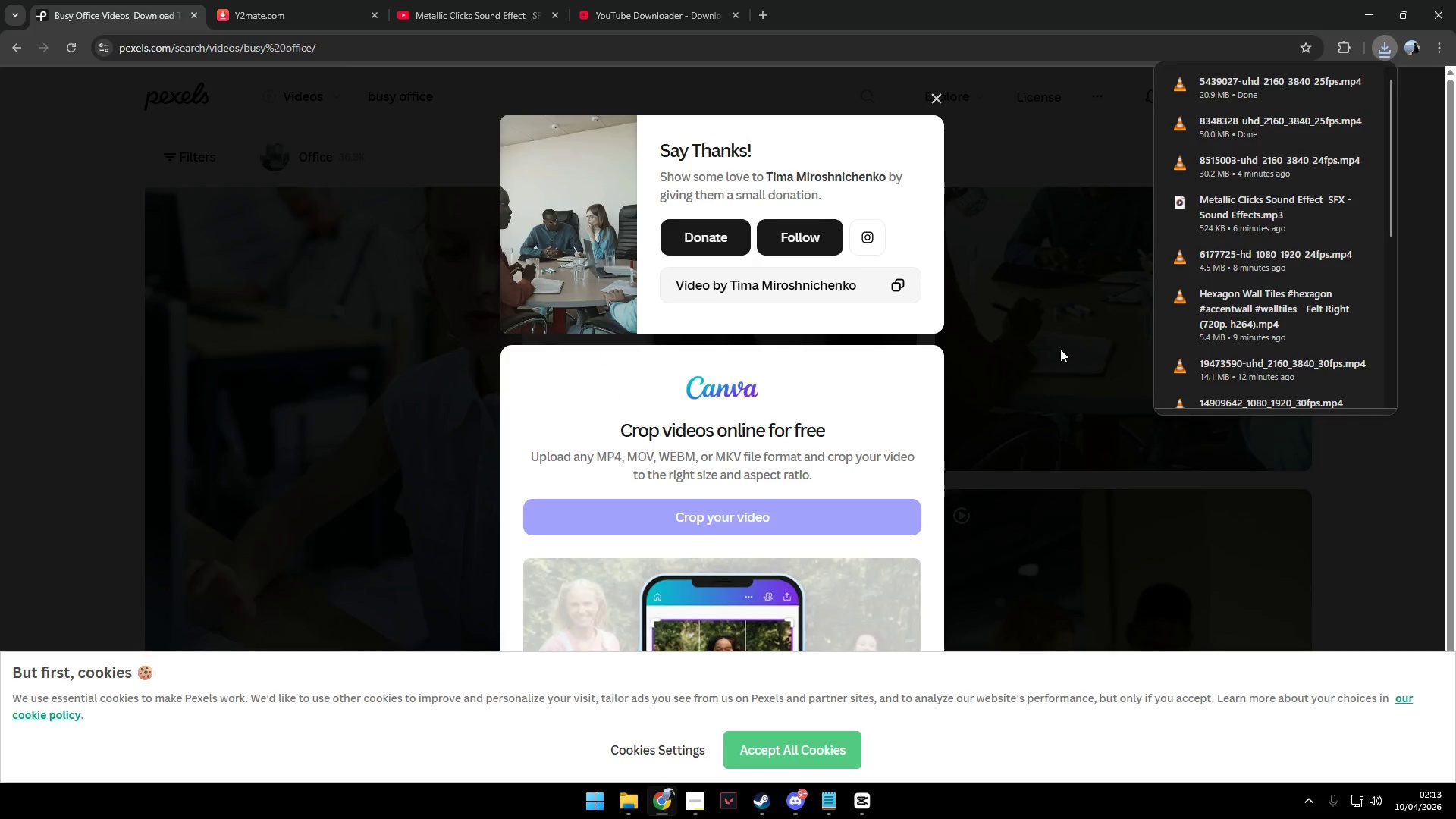 
key(Alt+Tab)
 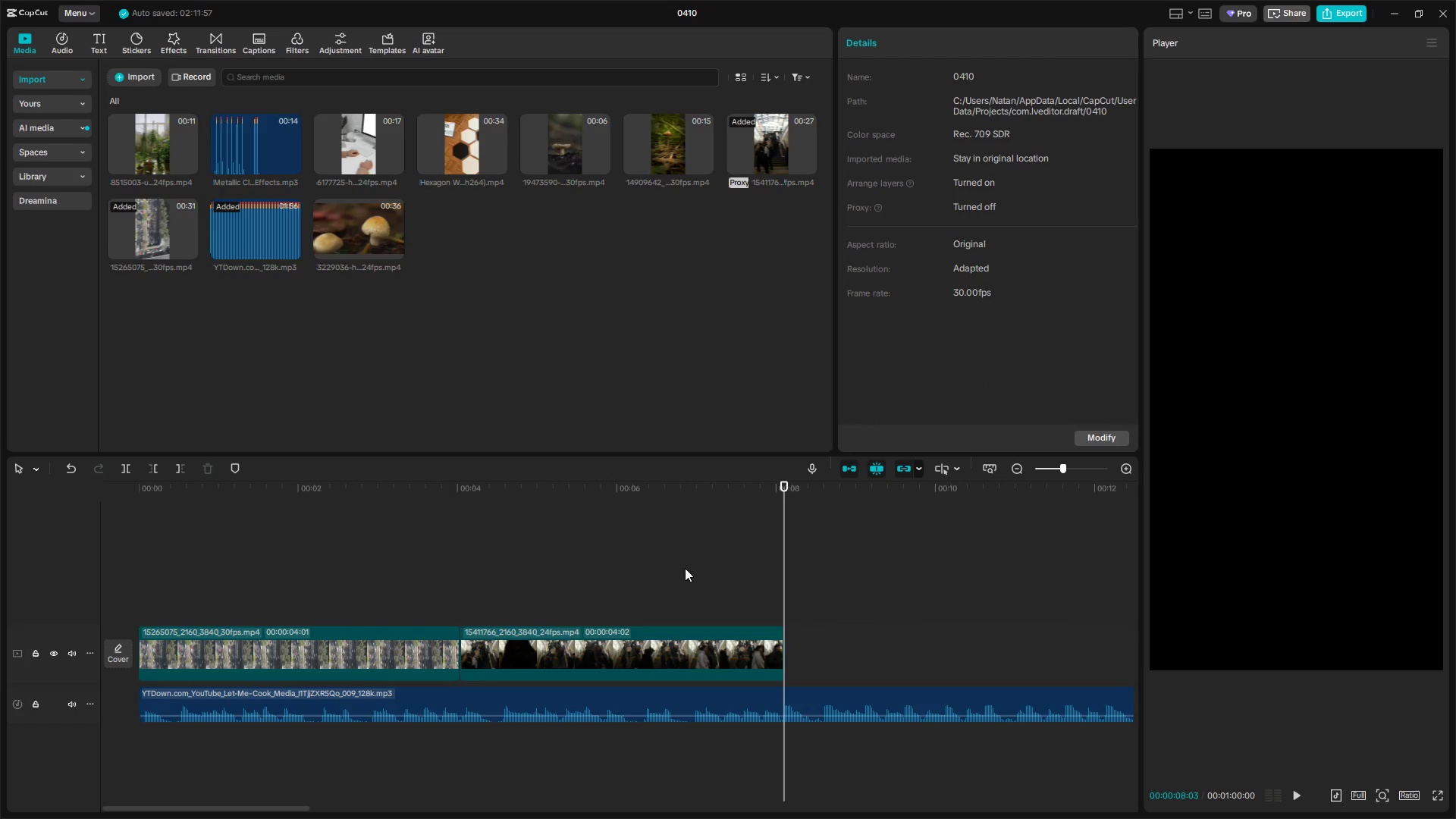 
key(Alt+Tab)
 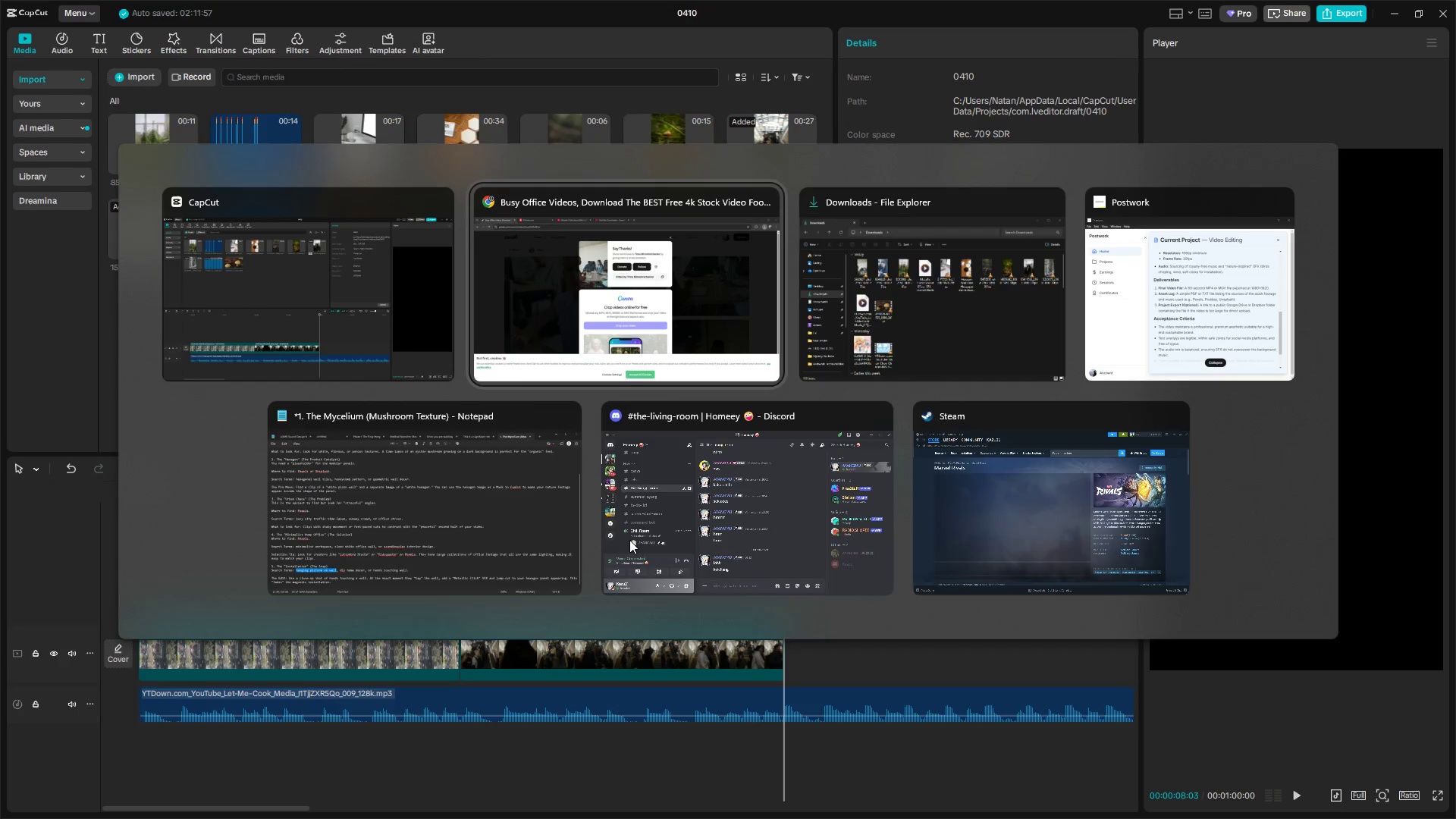 
key(Alt+Tab)
 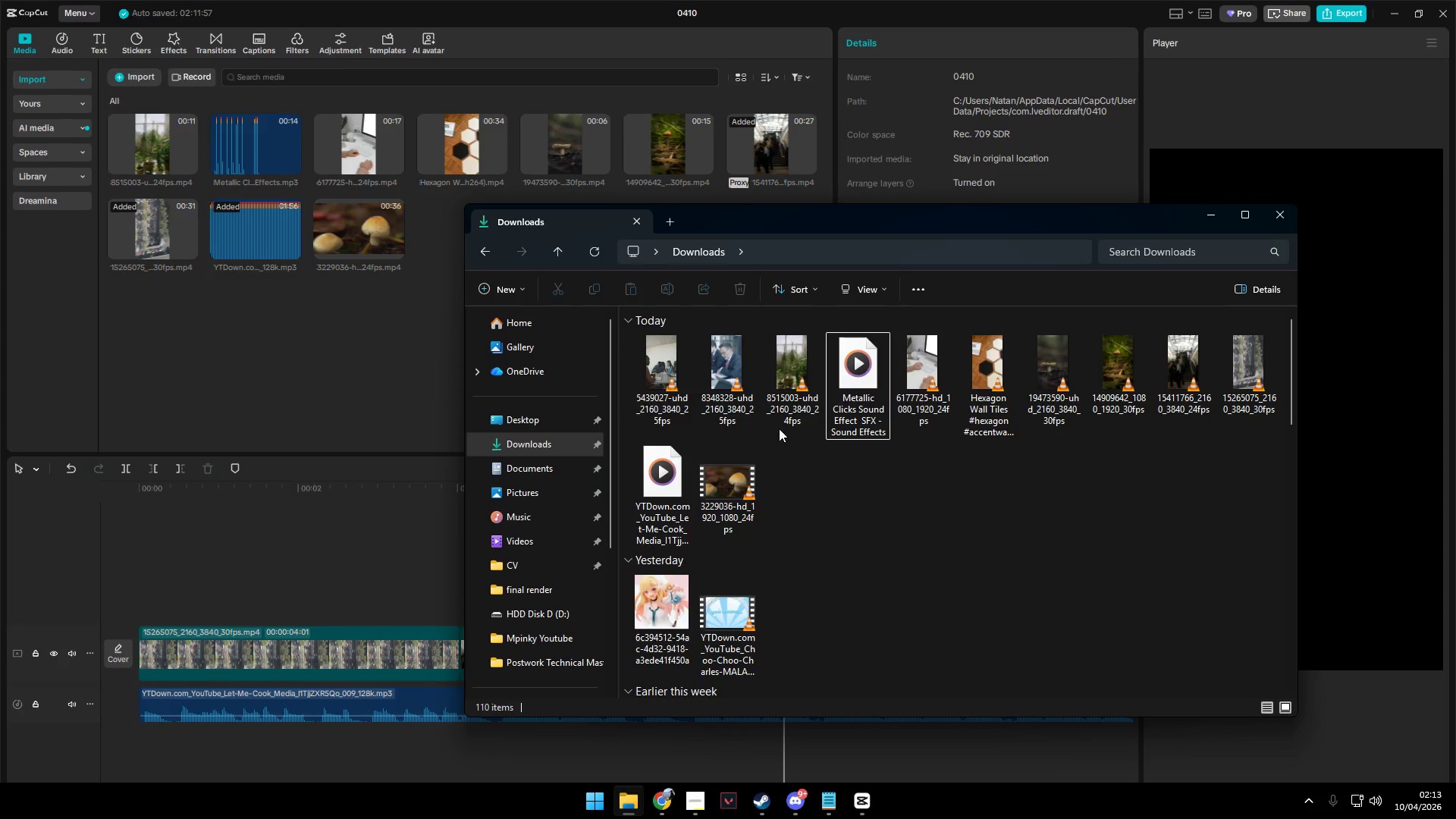 
left_click_drag(start_coordinate=[629, 378], to_coordinate=[720, 371])
 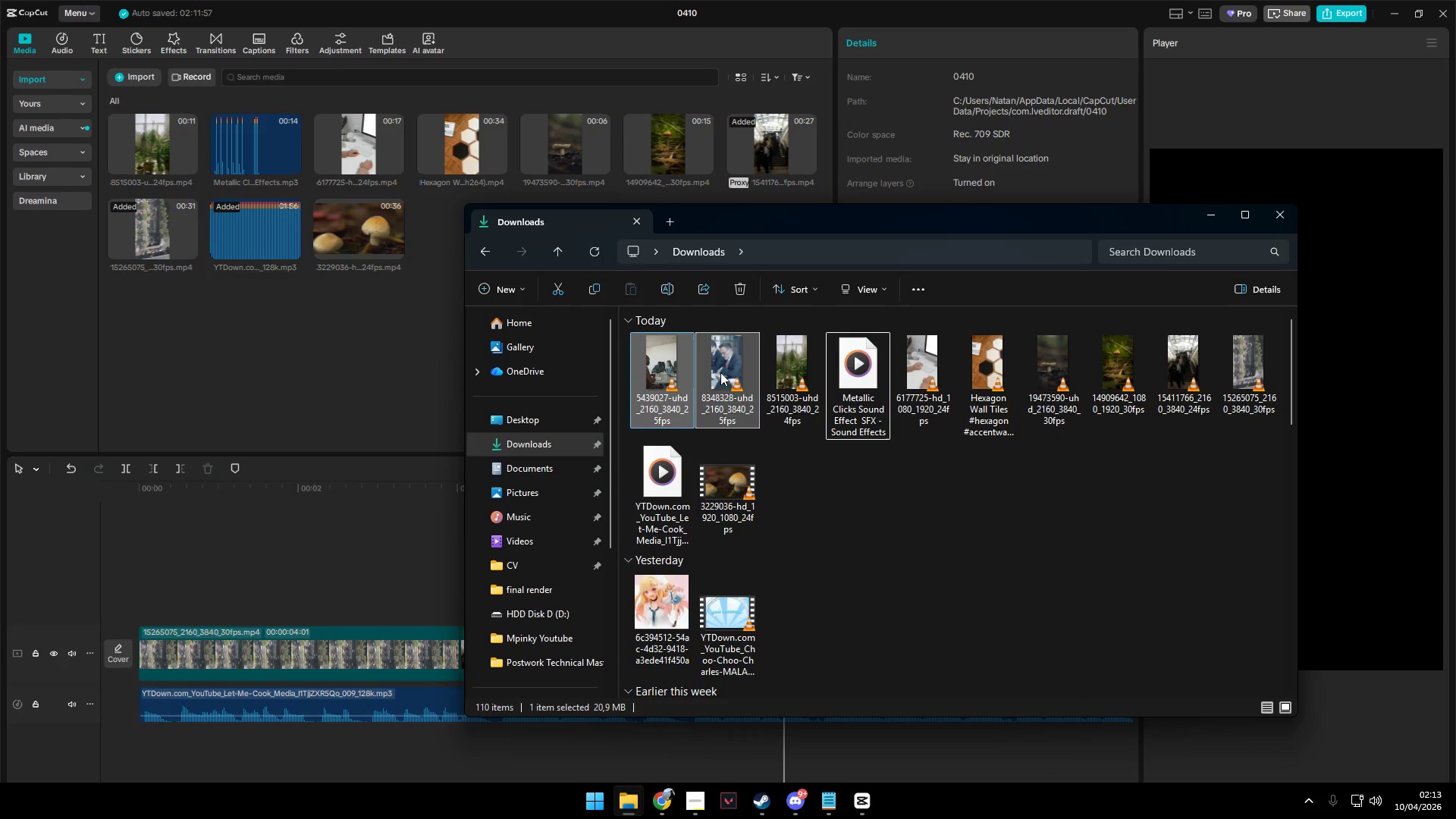 
left_click_drag(start_coordinate=[733, 372], to_coordinate=[408, 318])
 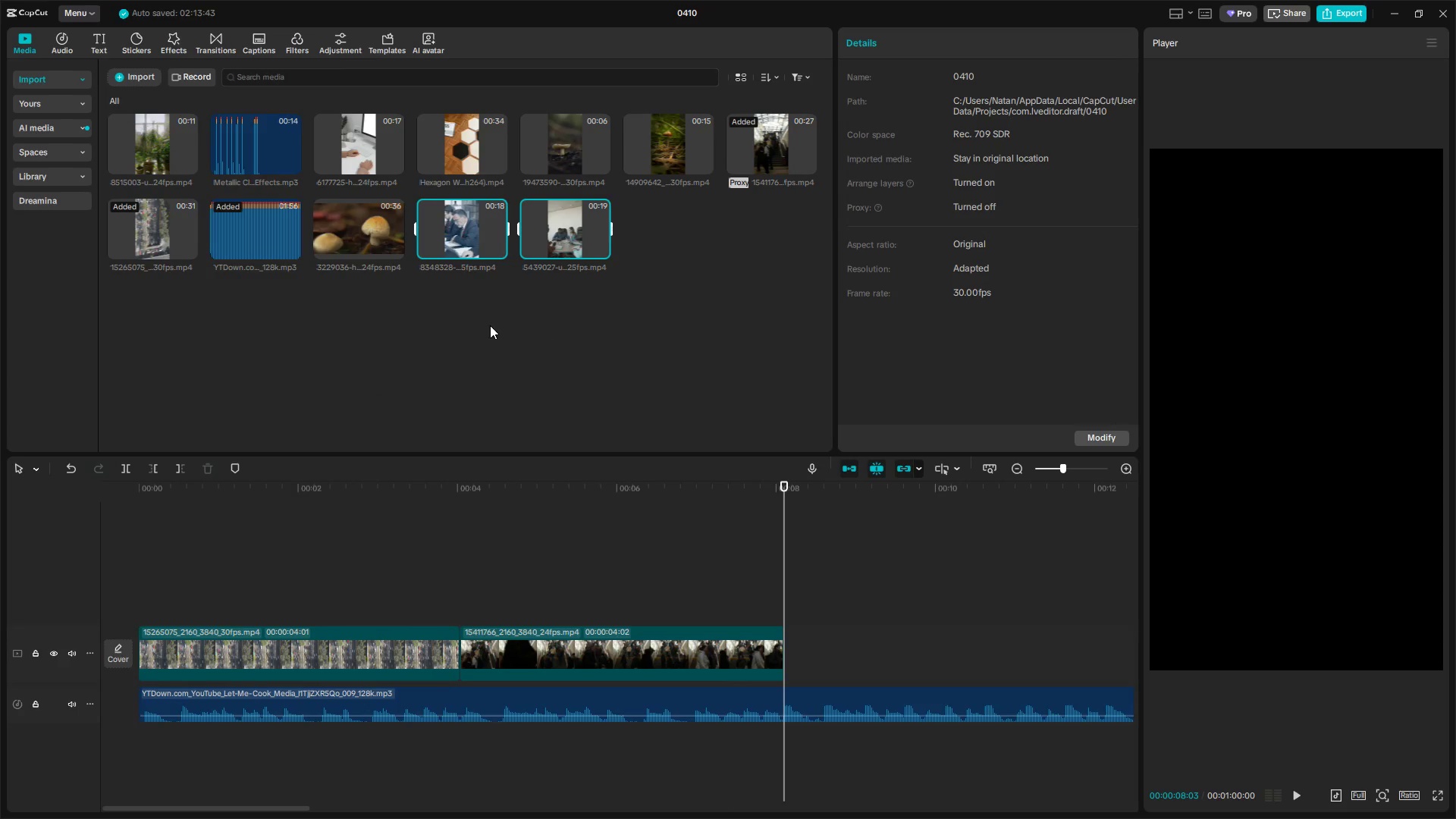 
left_click_drag(start_coordinate=[464, 246], to_coordinate=[496, 312])
 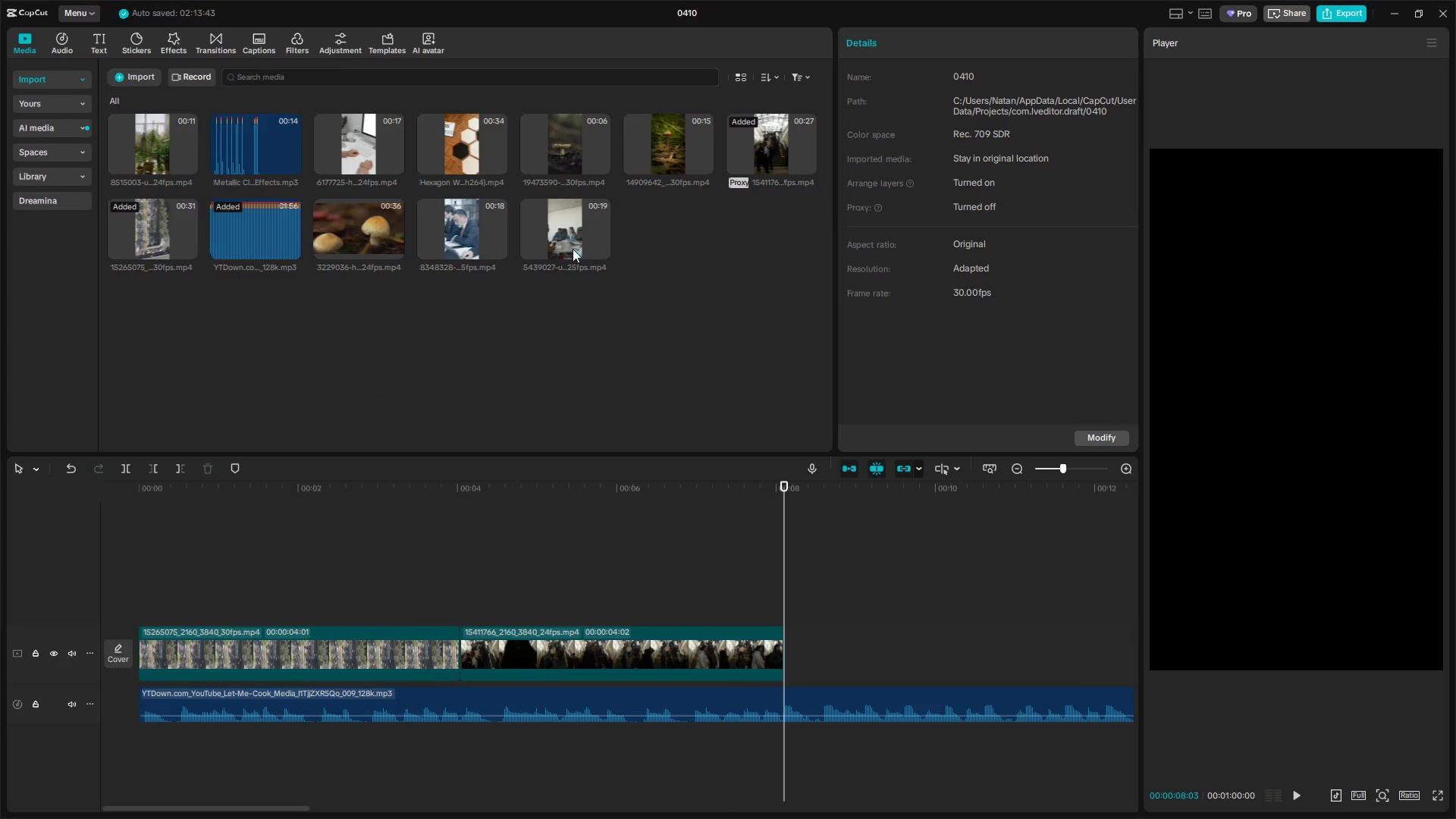 
left_click_drag(start_coordinate=[567, 242], to_coordinate=[801, 633])
 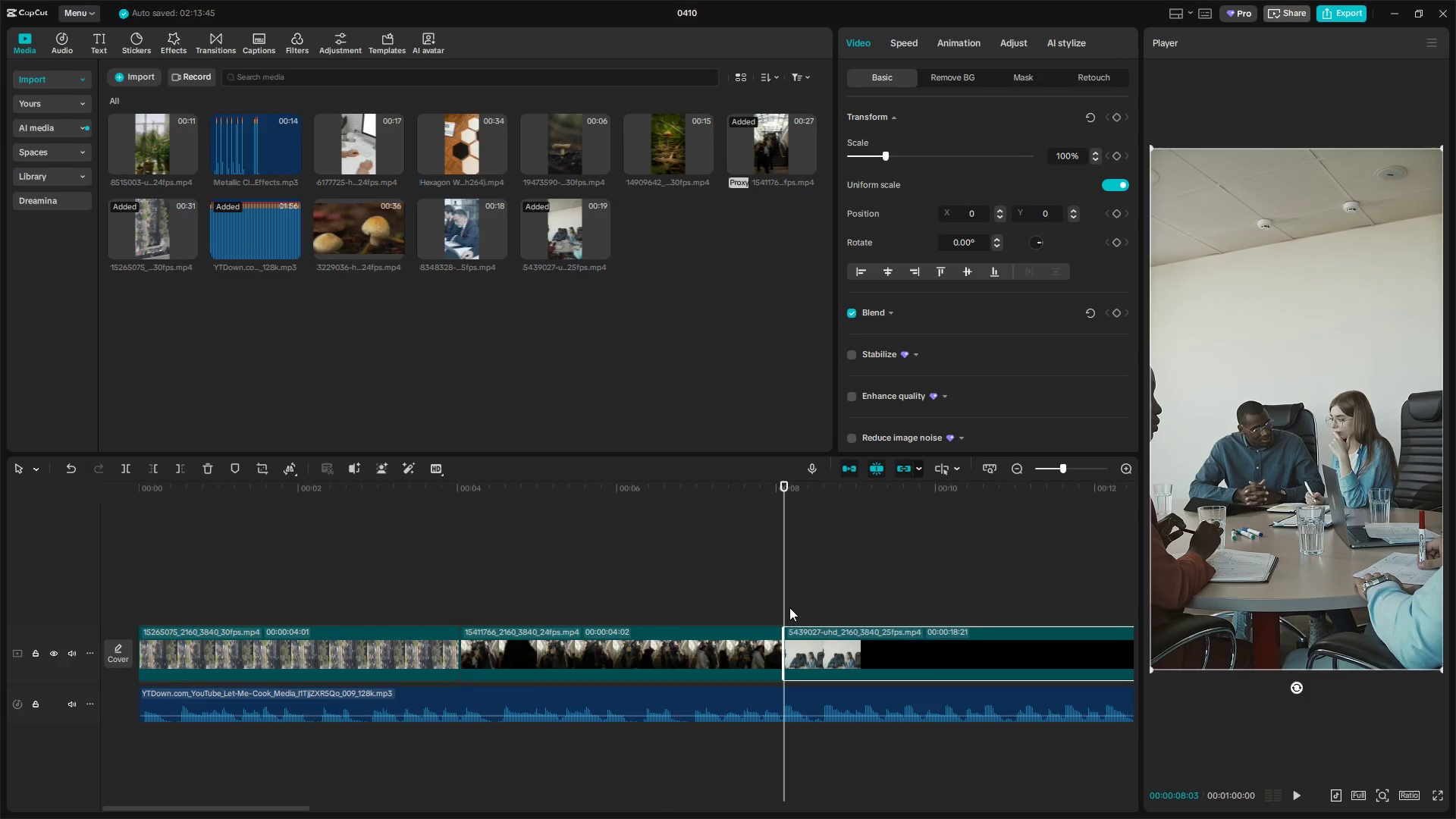 
key(Space)
 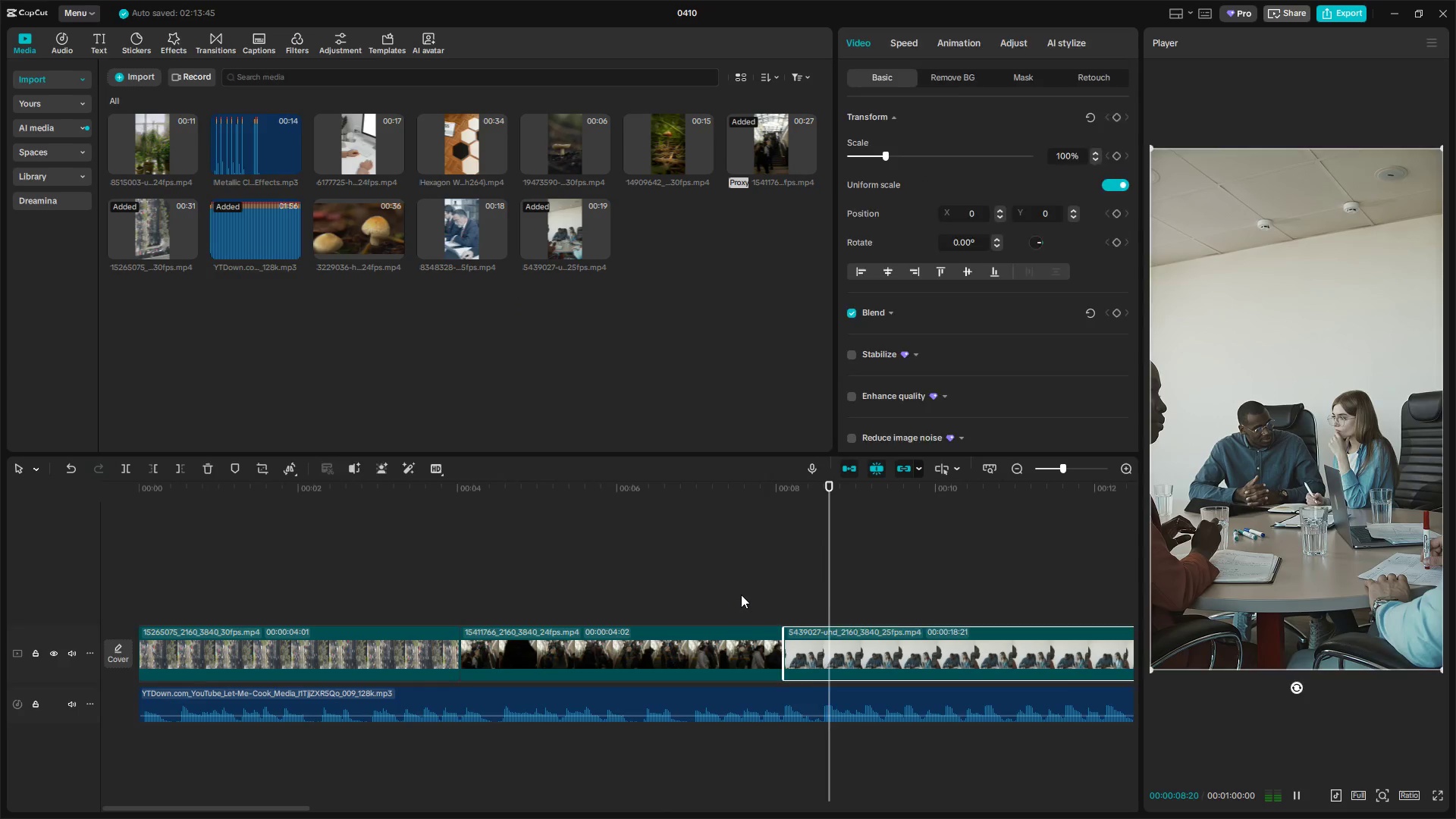 
key(Space)
 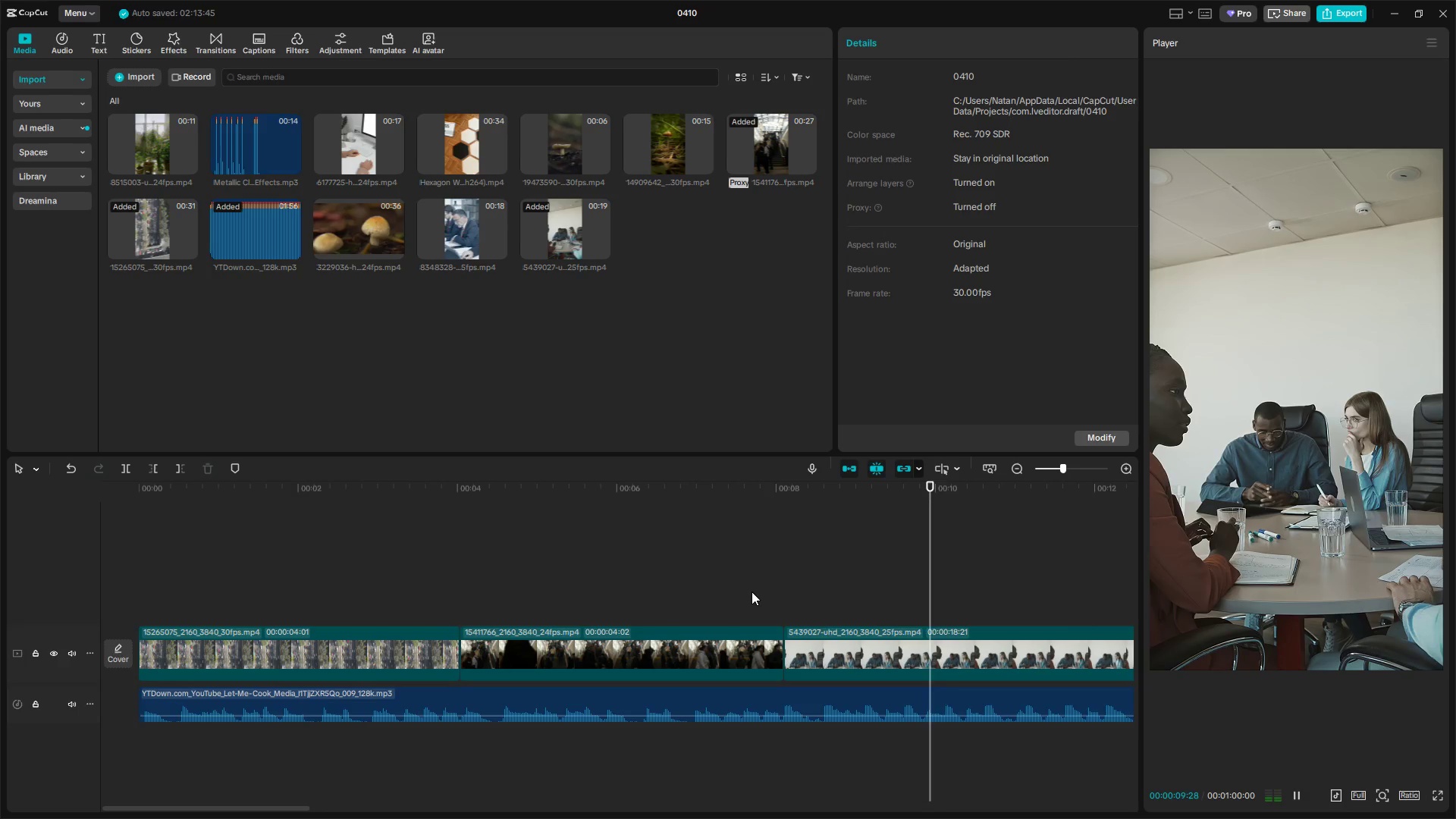 
hold_key(key=ControlLeft, duration=0.69)
 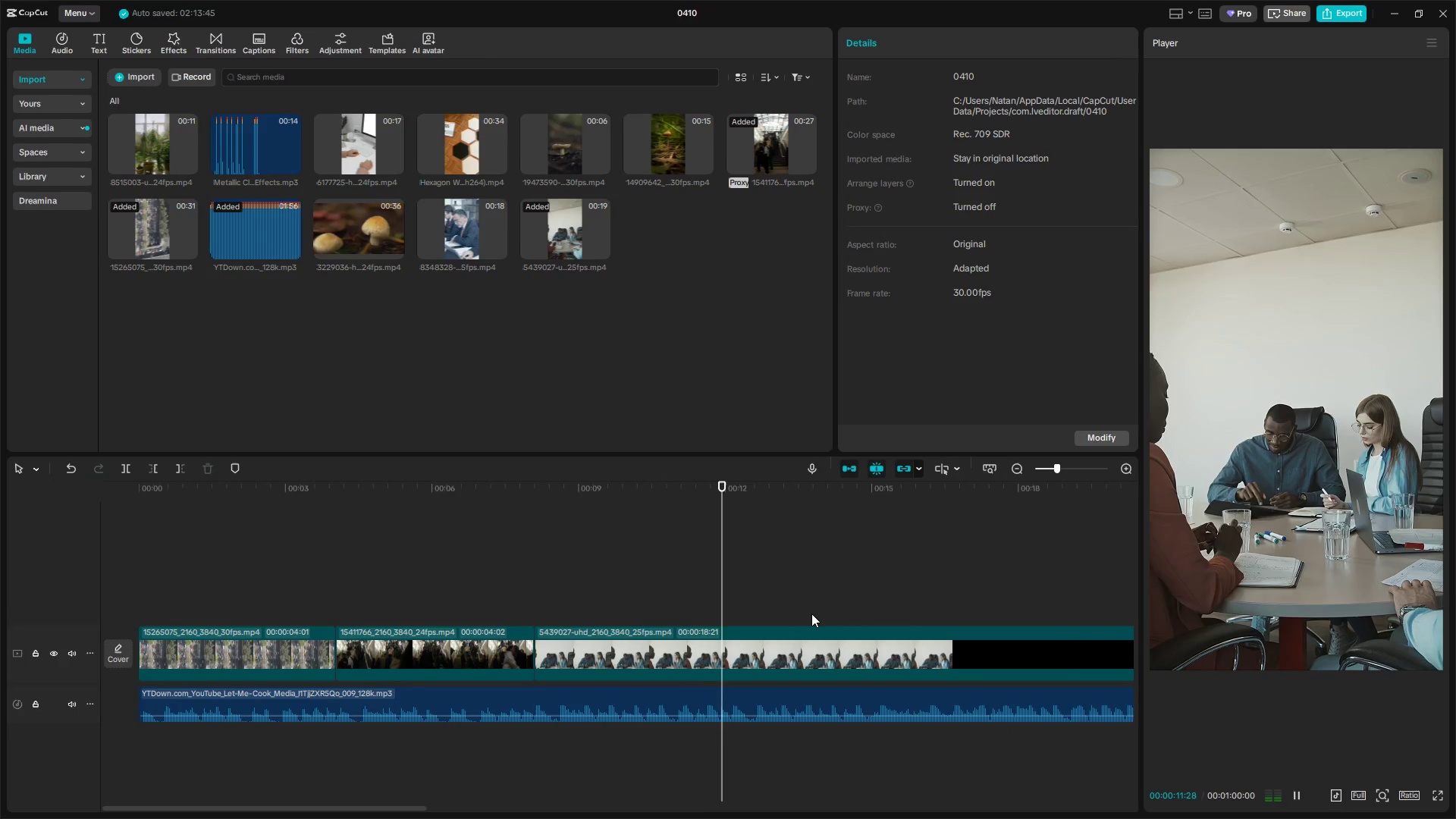 
hold_key(key=ControlLeft, duration=14.17)
 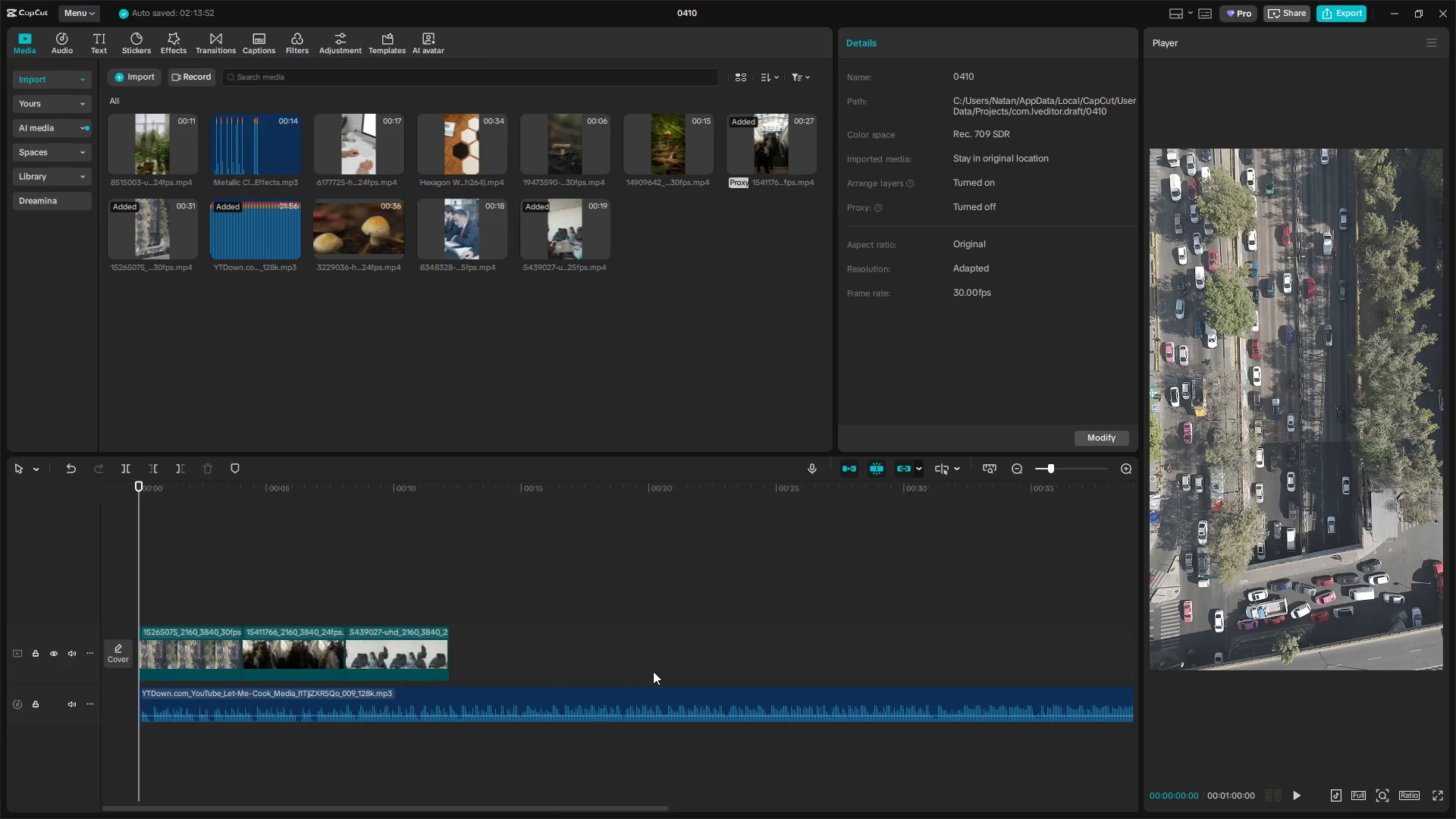 
scroll: coordinate [811, 613], scroll_direction: down, amount: 9.0
 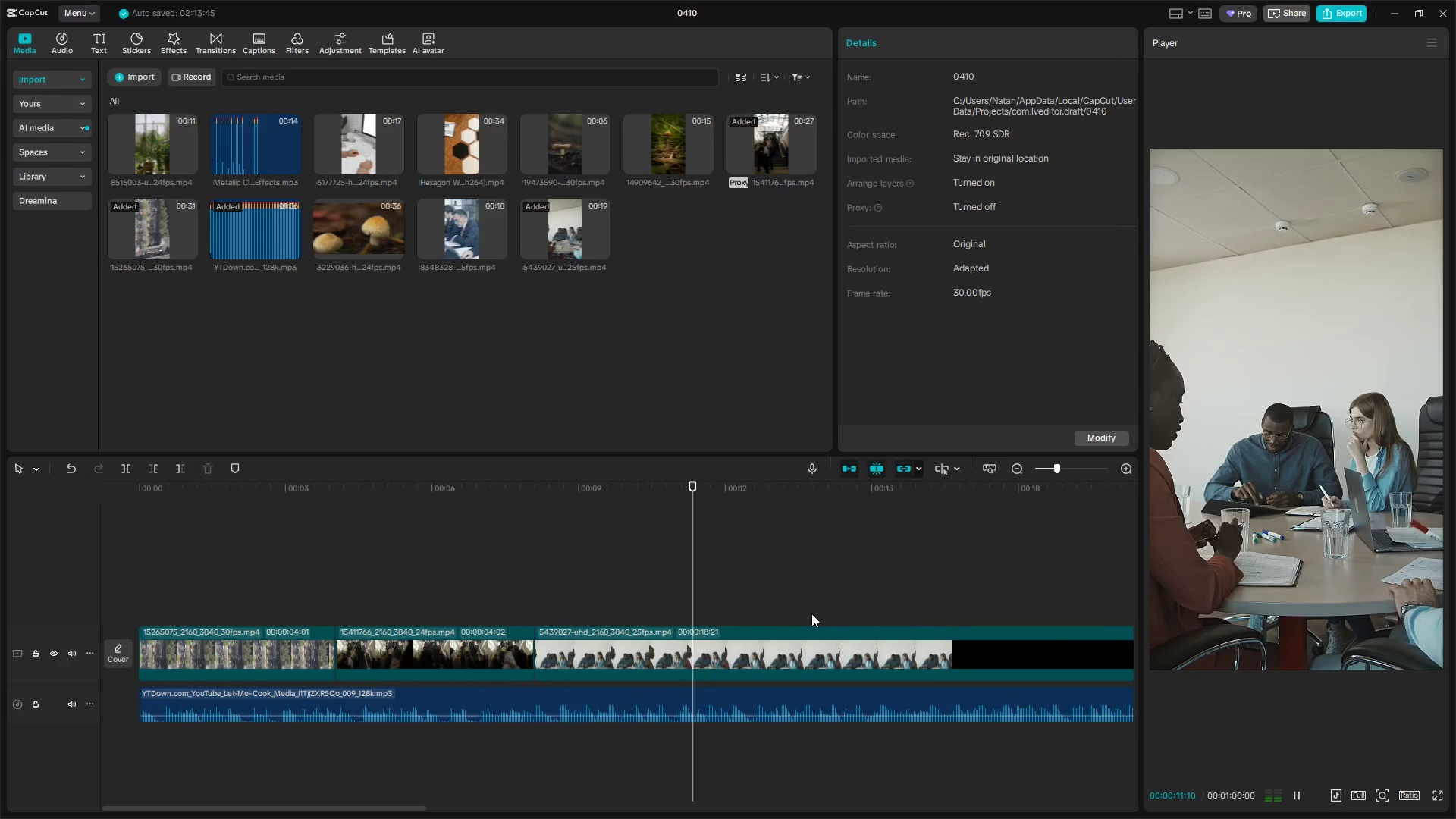 
key(Space)
 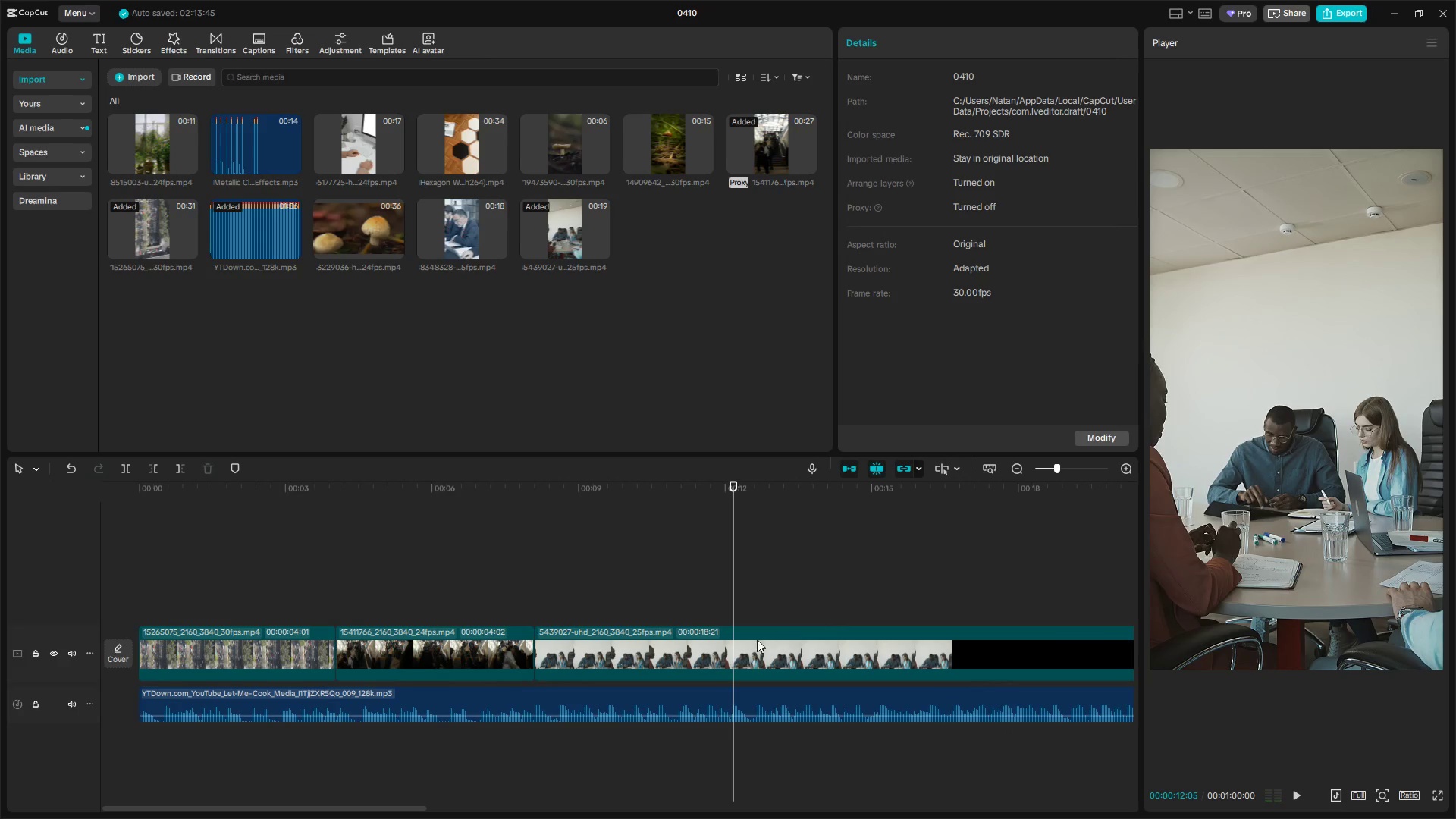 
left_click([740, 646])
 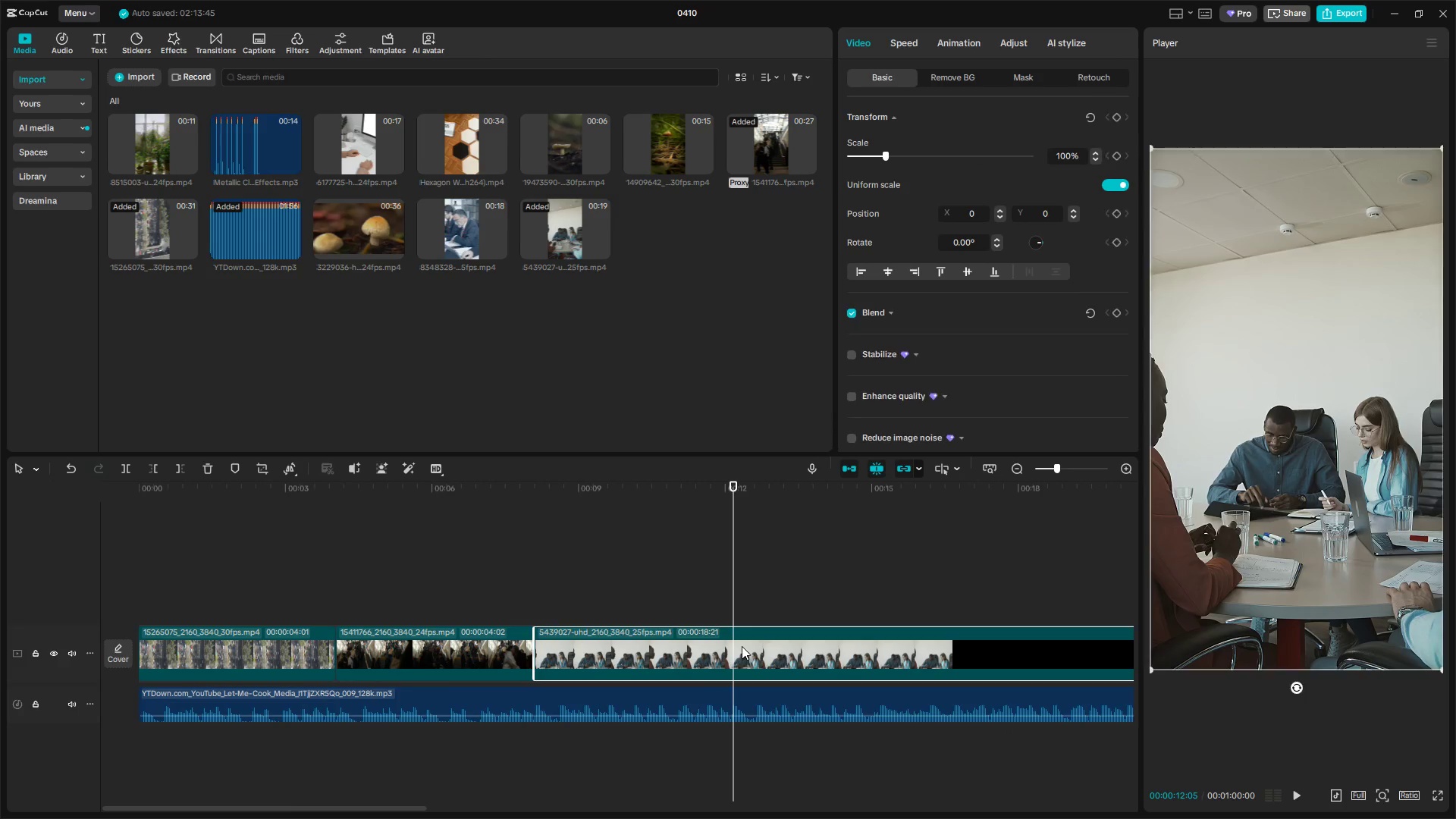 
key(W)
 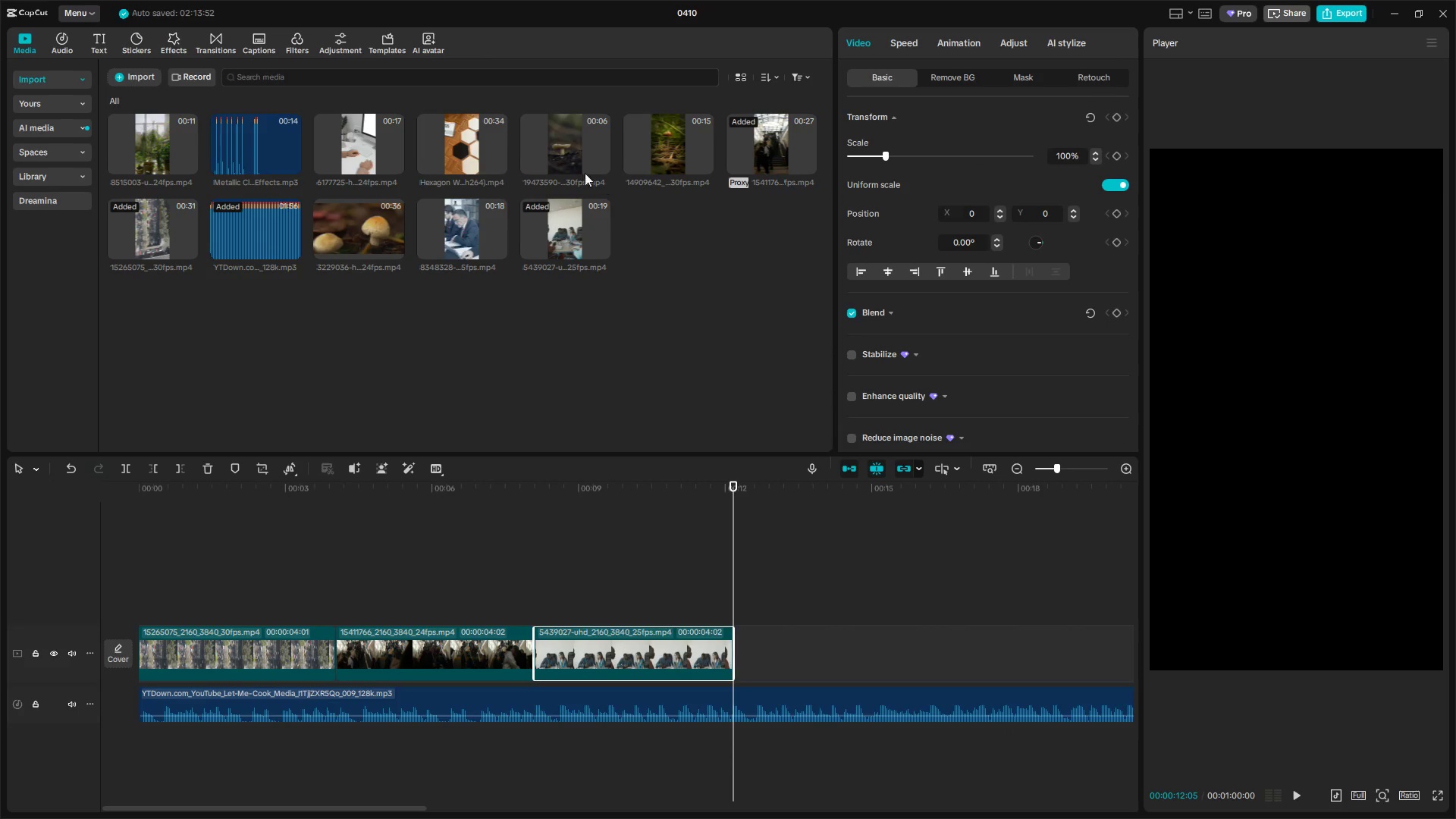 
left_click([555, 161])
 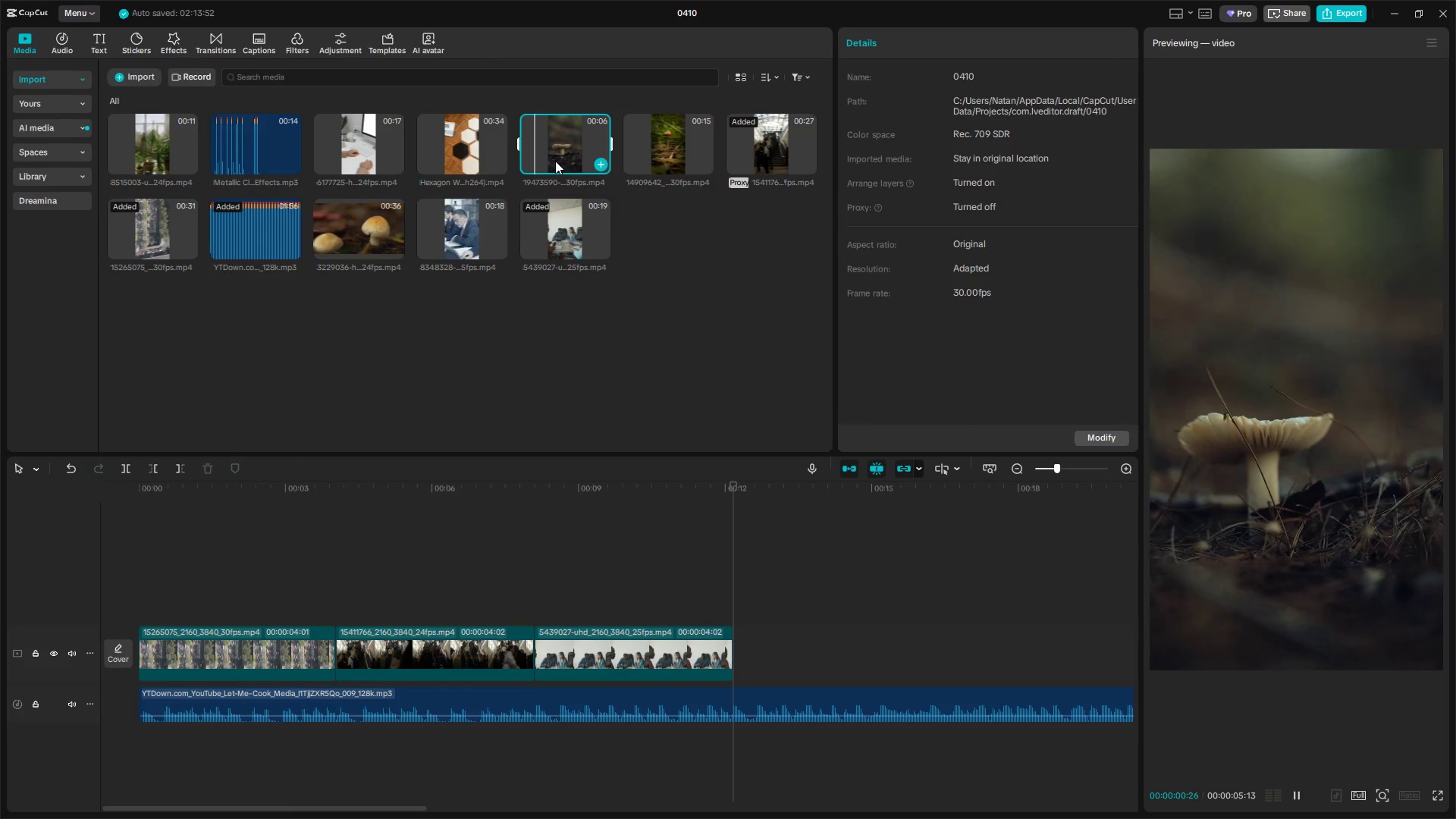 
left_click([654, 159])
 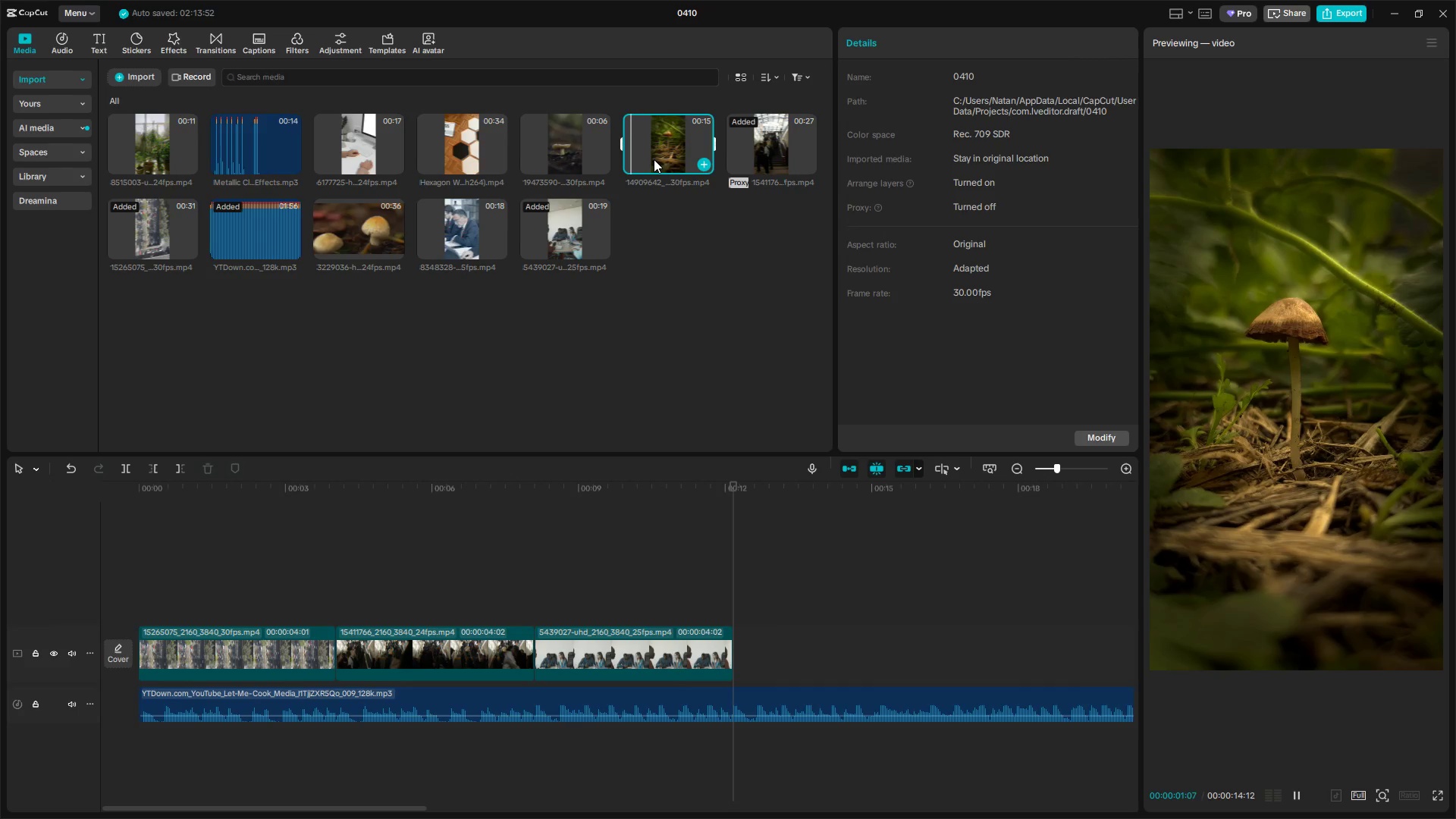 
left_click([659, 152])
 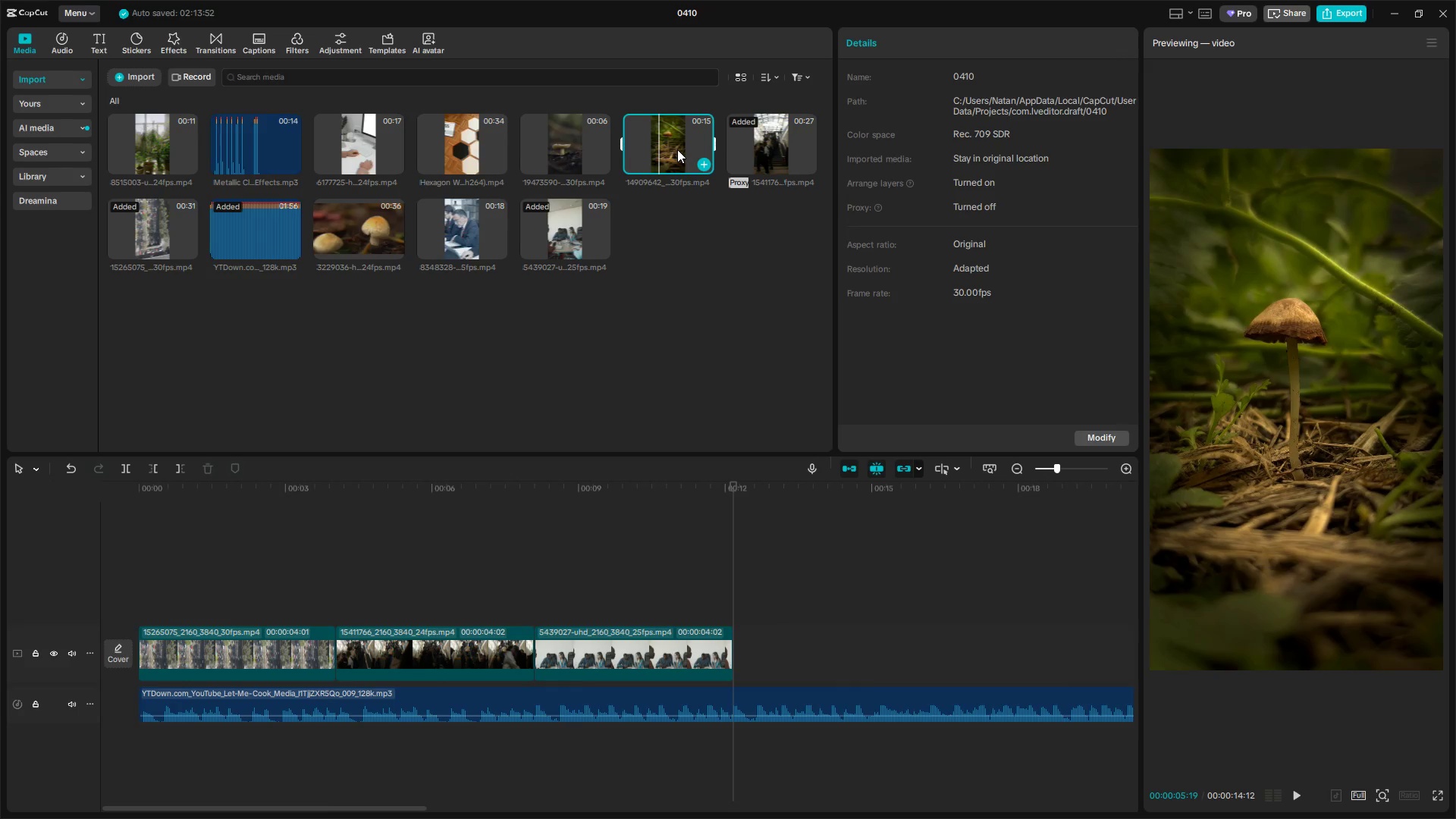 
left_click([677, 149])
 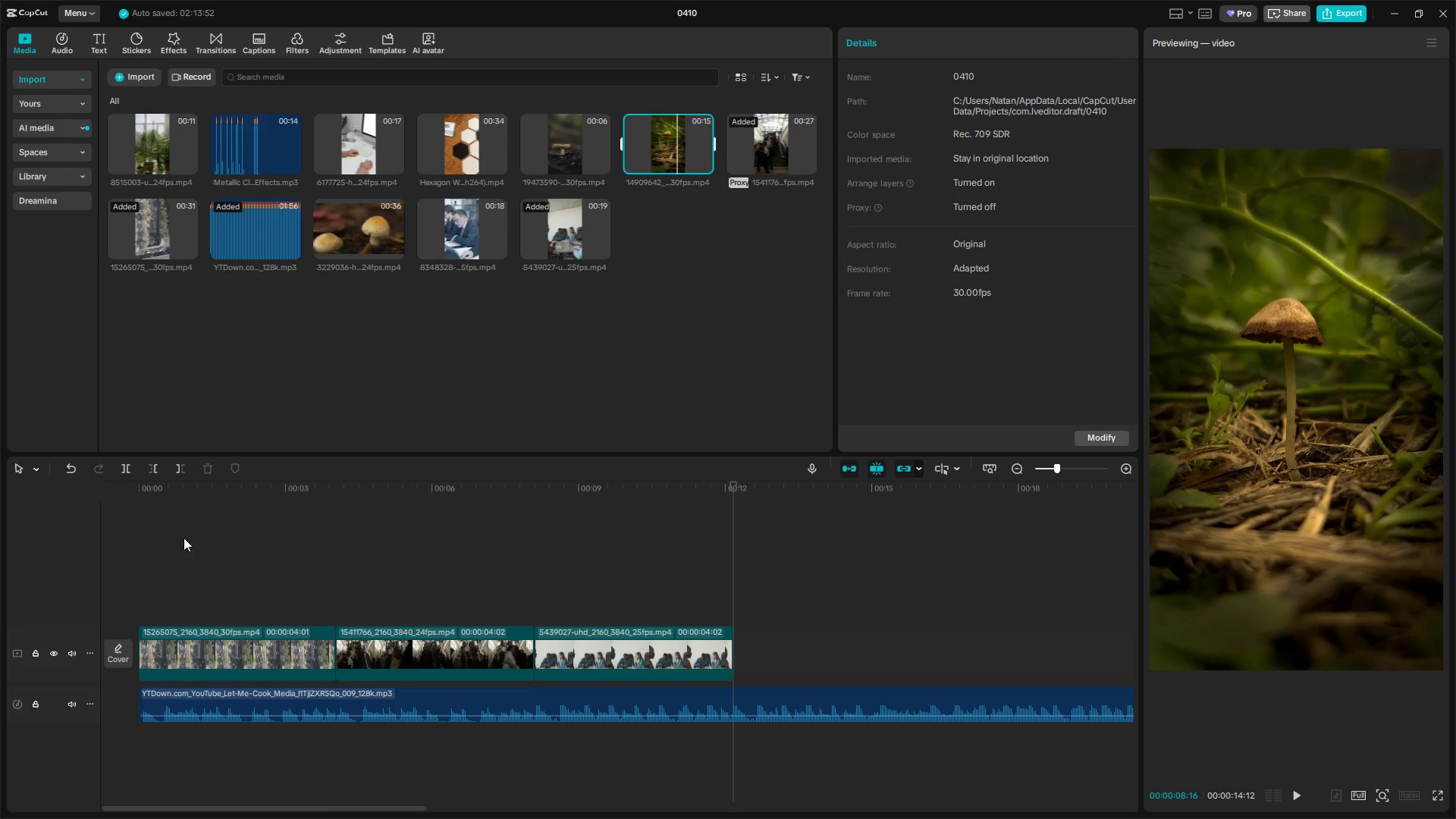 
left_click([216, 588])
 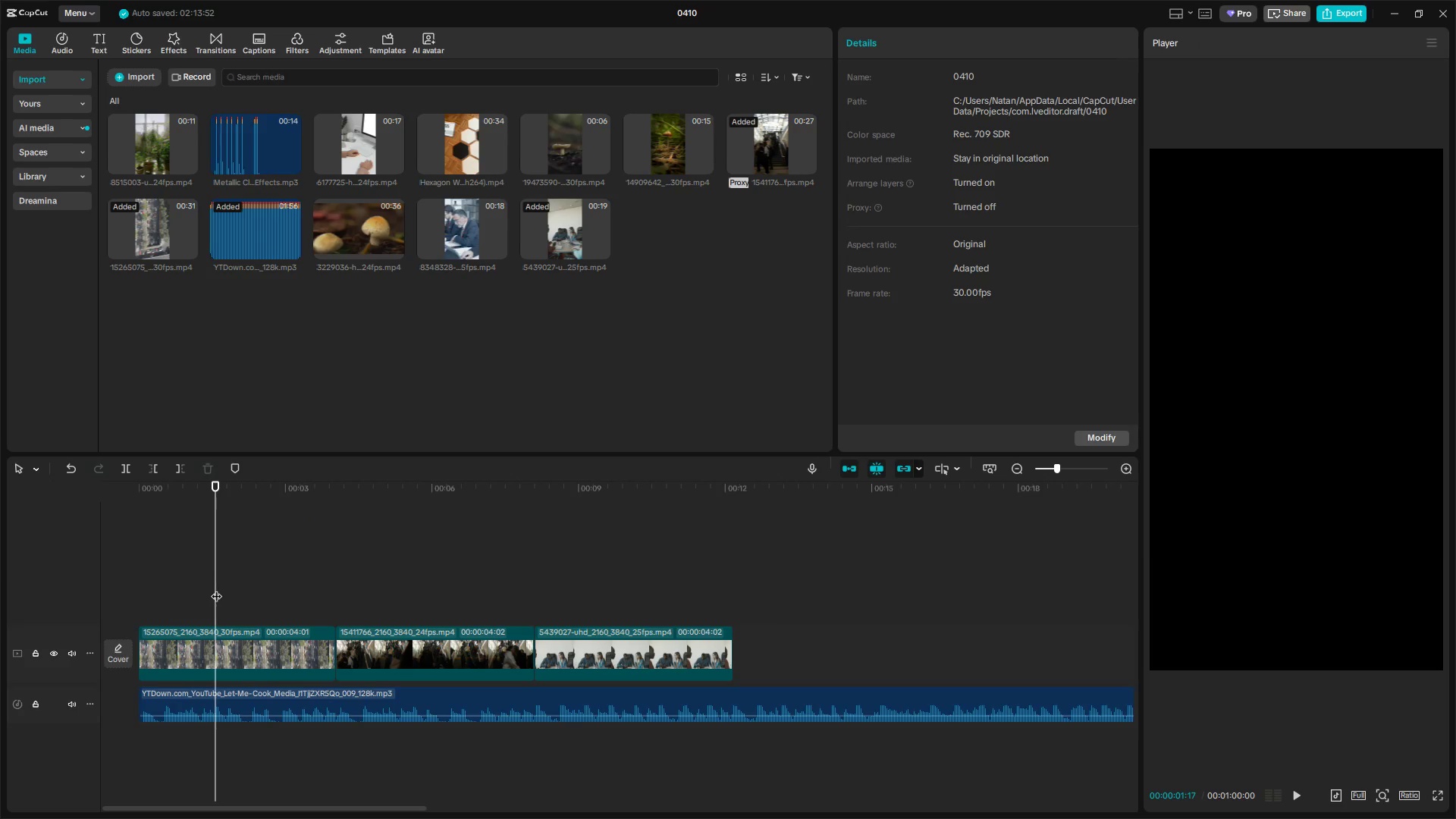 
left_click_drag(start_coordinate=[216, 588], to_coordinate=[99, 583])
 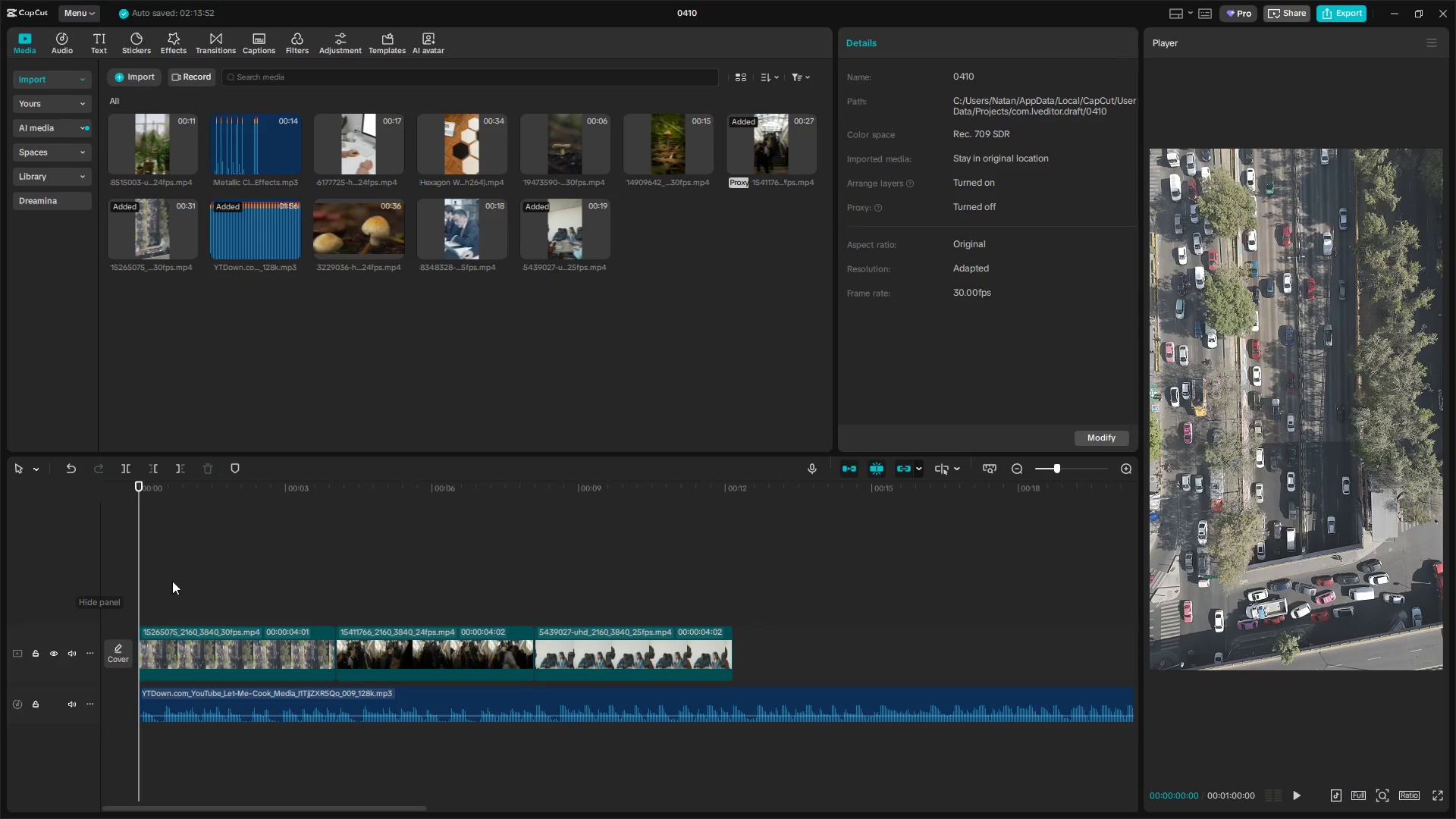 
key(Alt+Tab)
 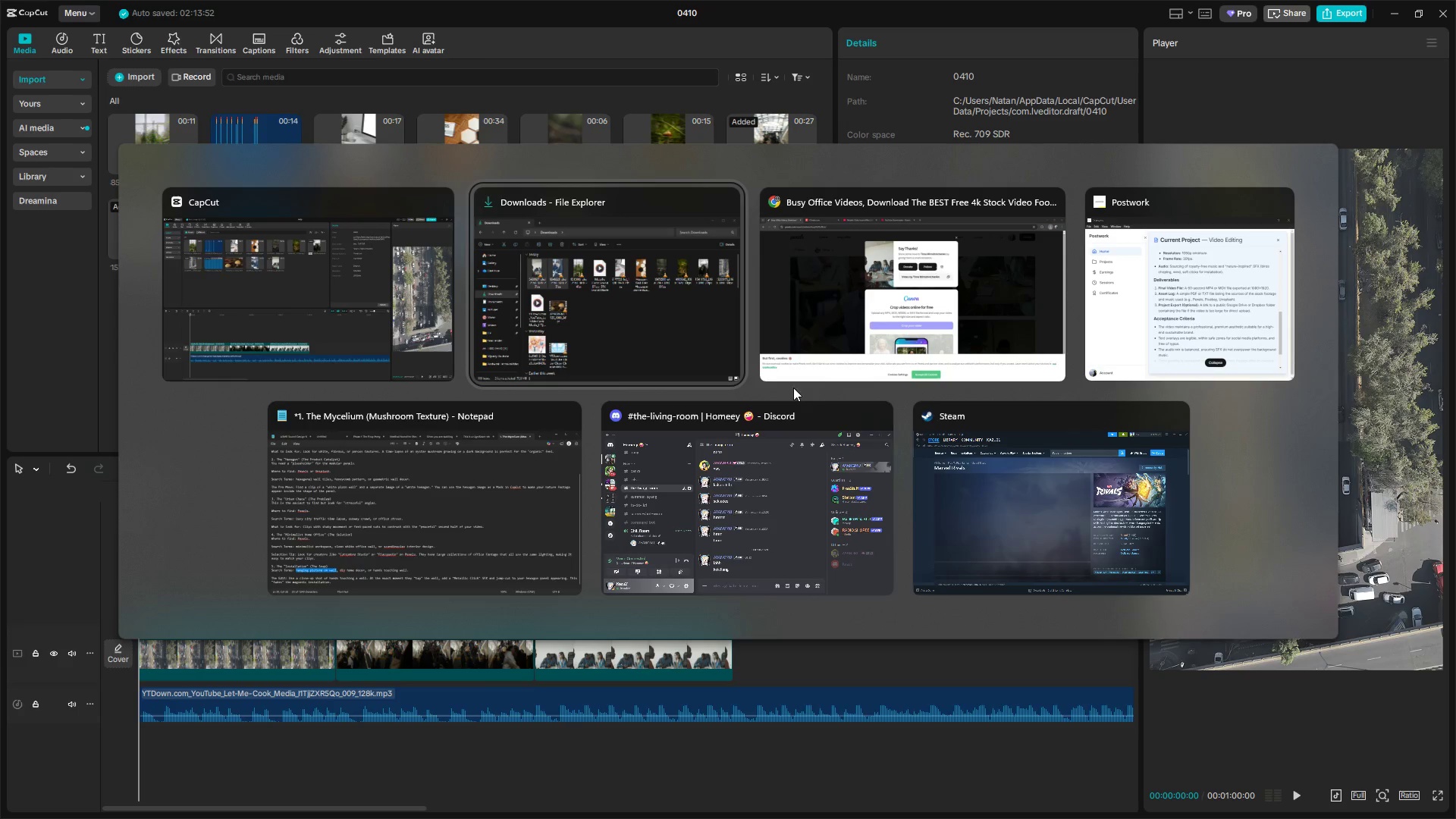 
left_click([623, 701])
 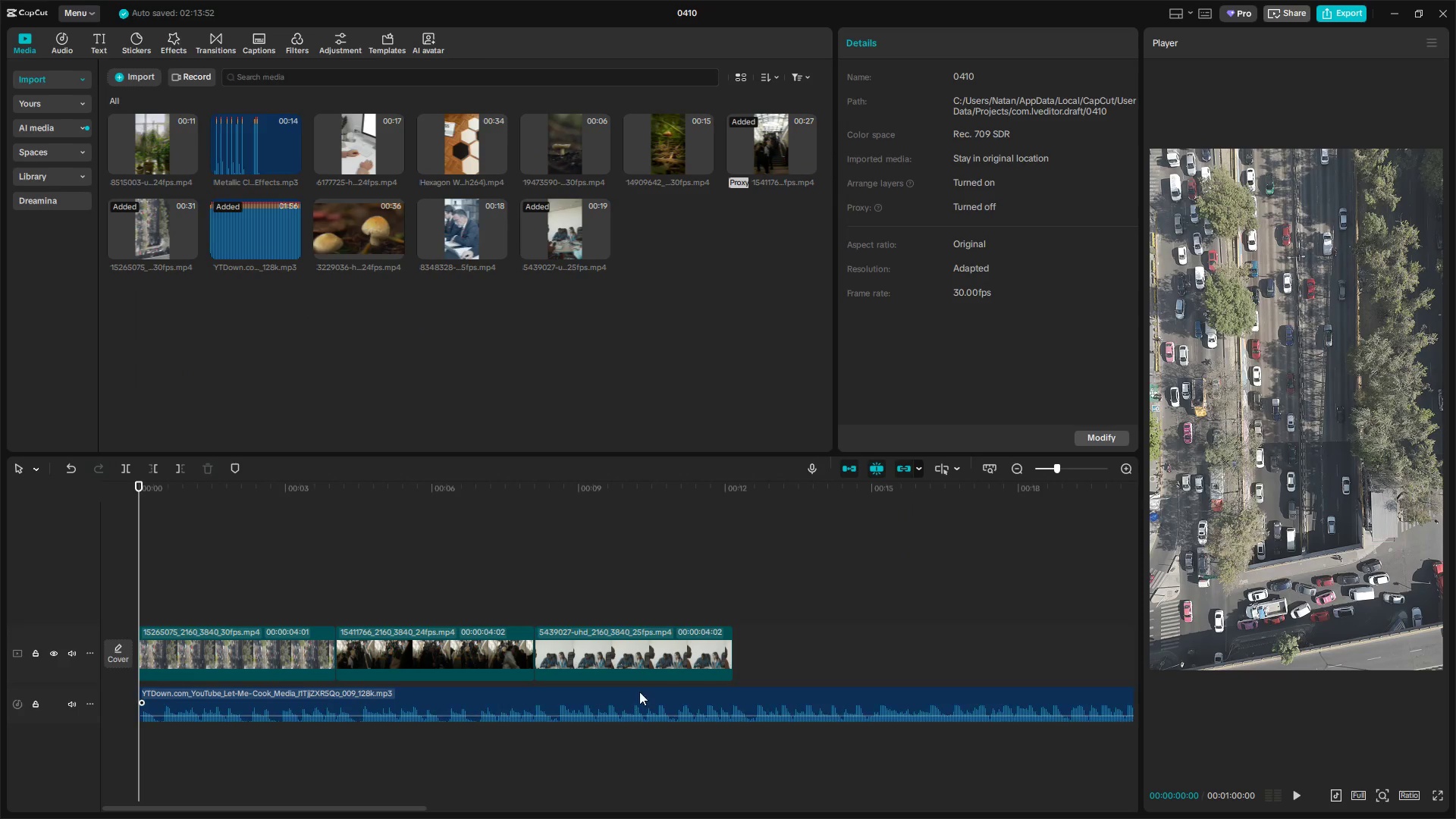 
hold_key(key=ControlLeft, duration=1.5)
scroll: coordinate [654, 670], scroll_direction: down, amount: 17.0
 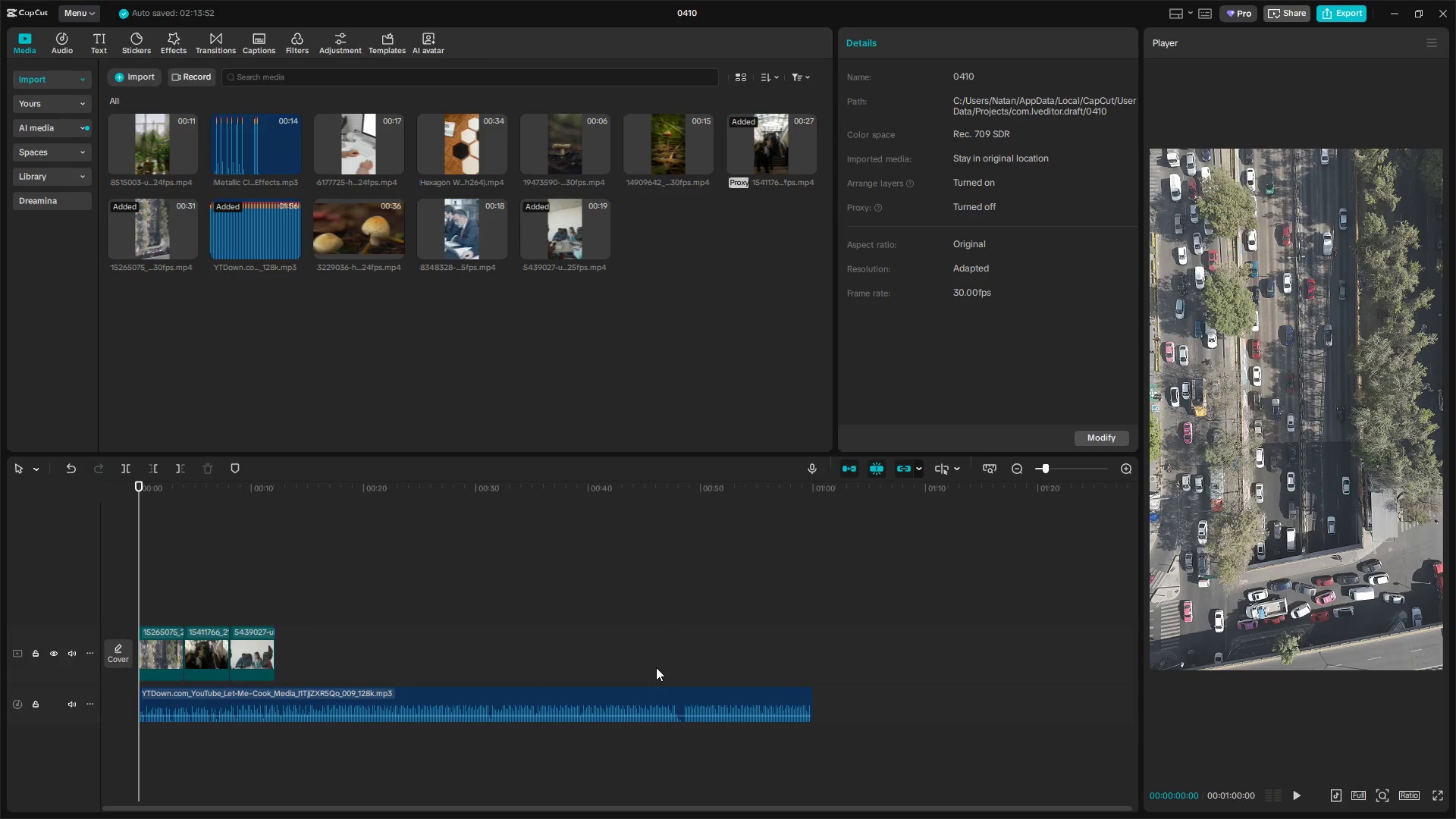 
hold_key(key=ControlLeft, duration=1.02)
scroll: coordinate [656, 667], scroll_direction: up, amount: 5.0
 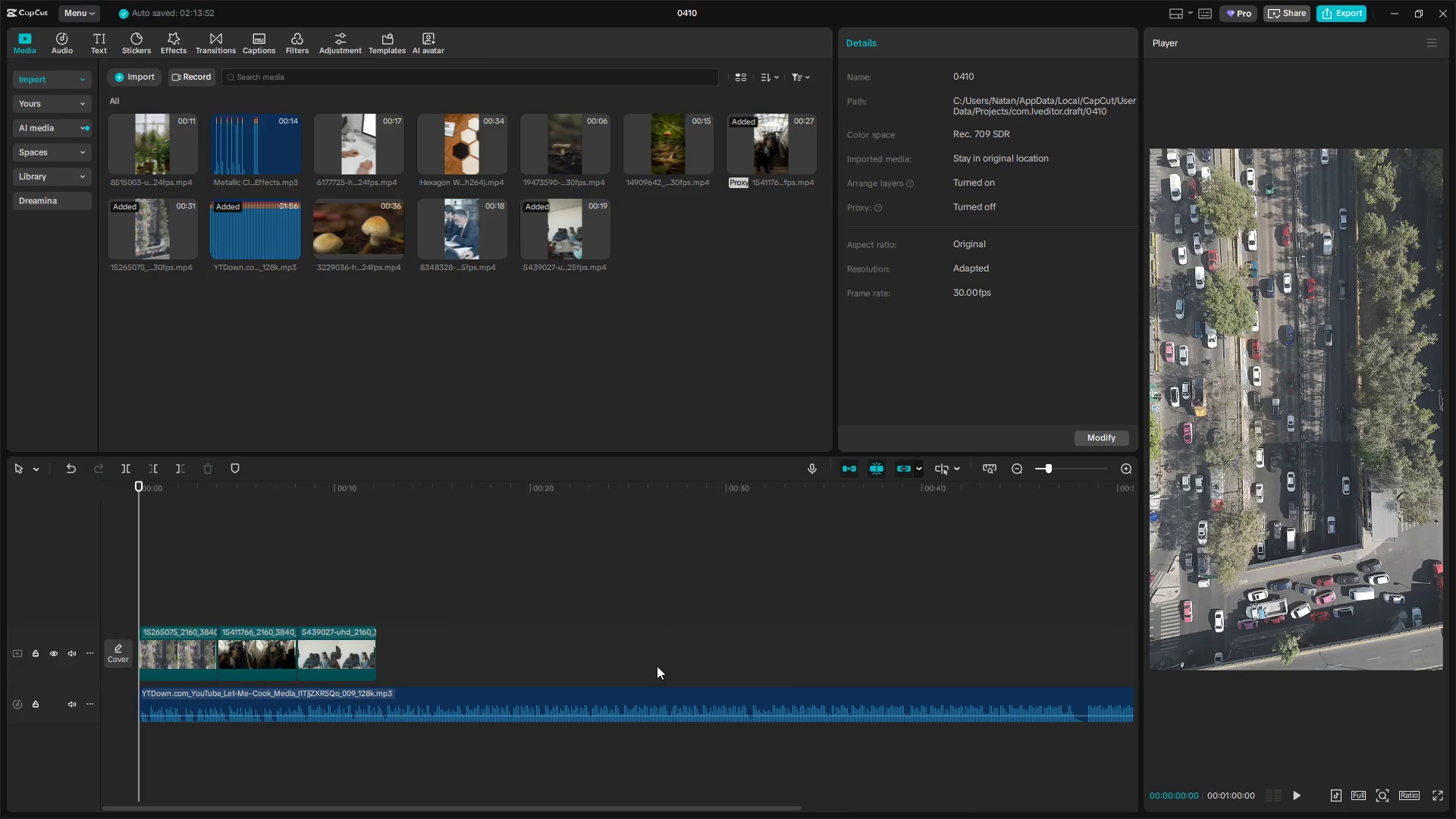 
key(Alt+Tab)
 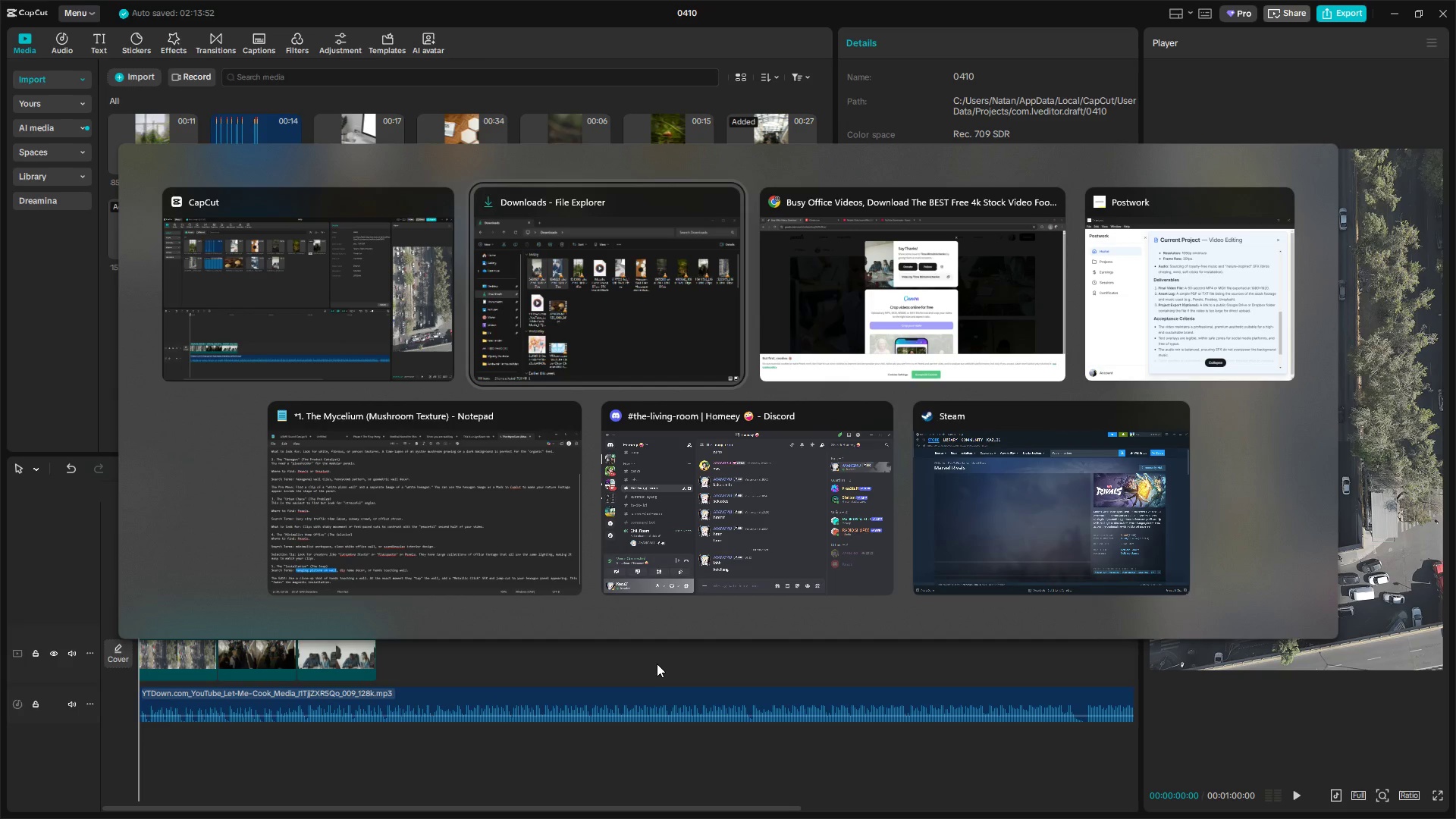 
key(Alt+Tab)
 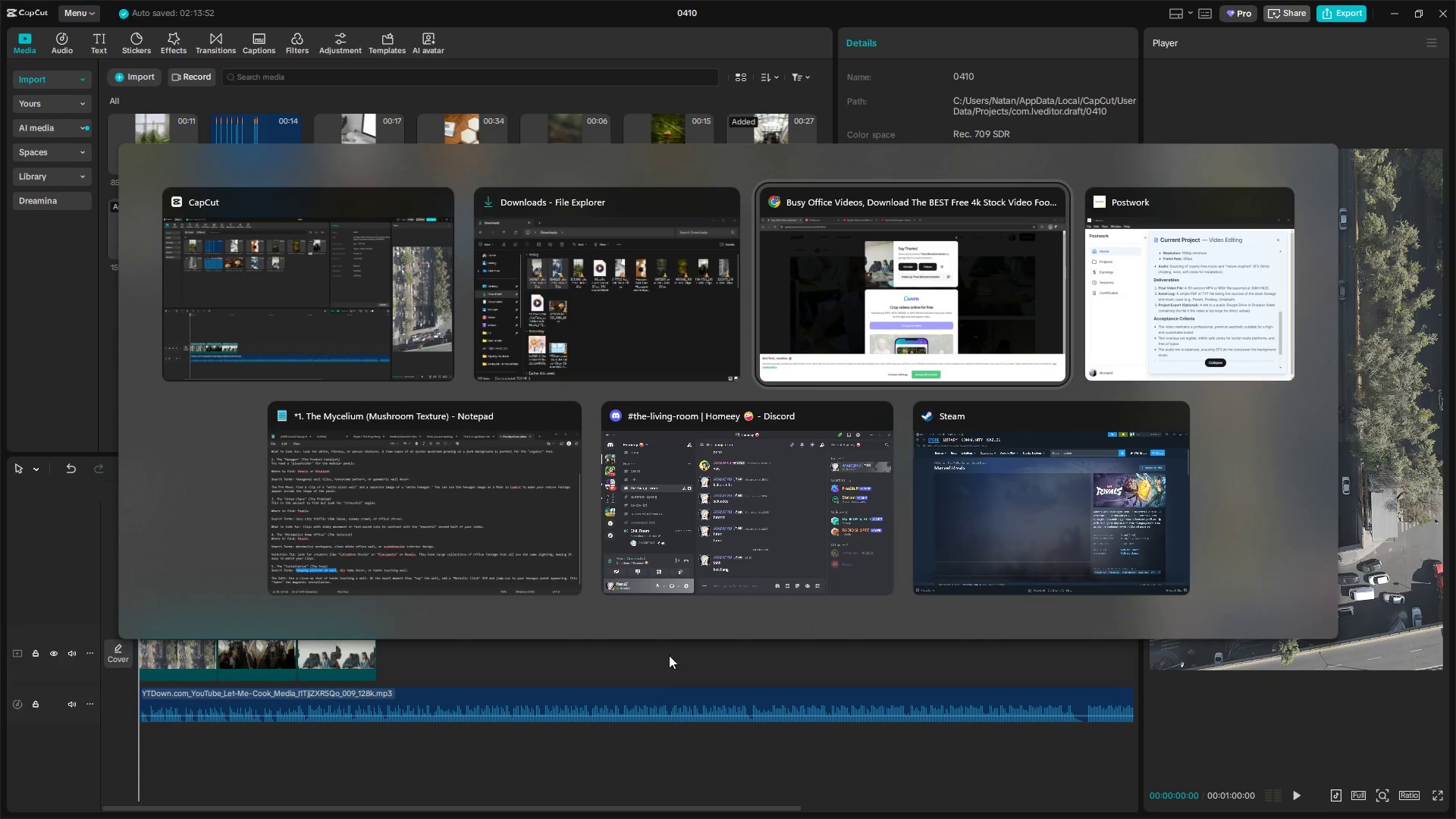 
key(Alt+Tab)